 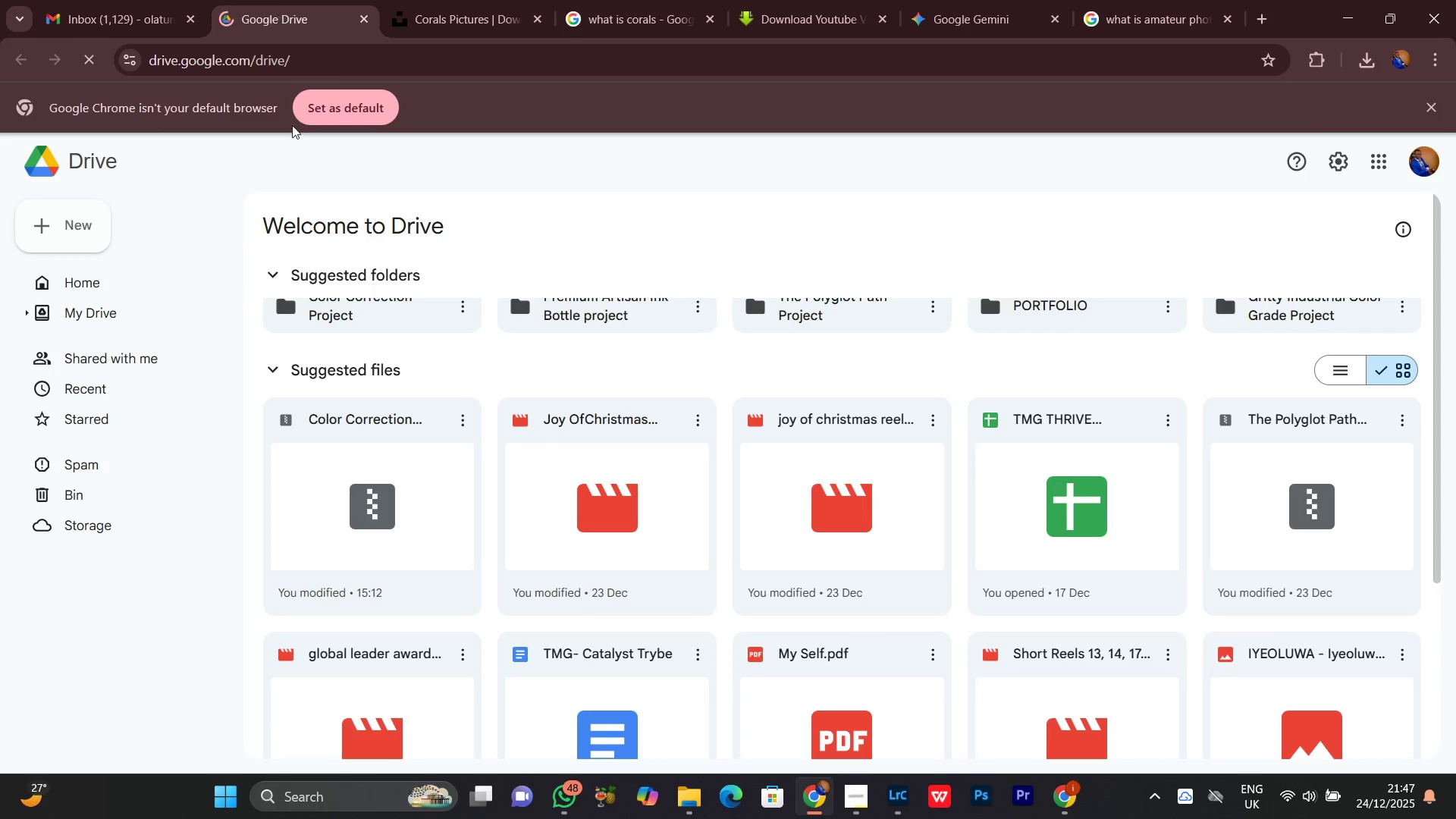 
left_click_drag(start_coordinate=[119, 278], to_coordinate=[124, 273])
 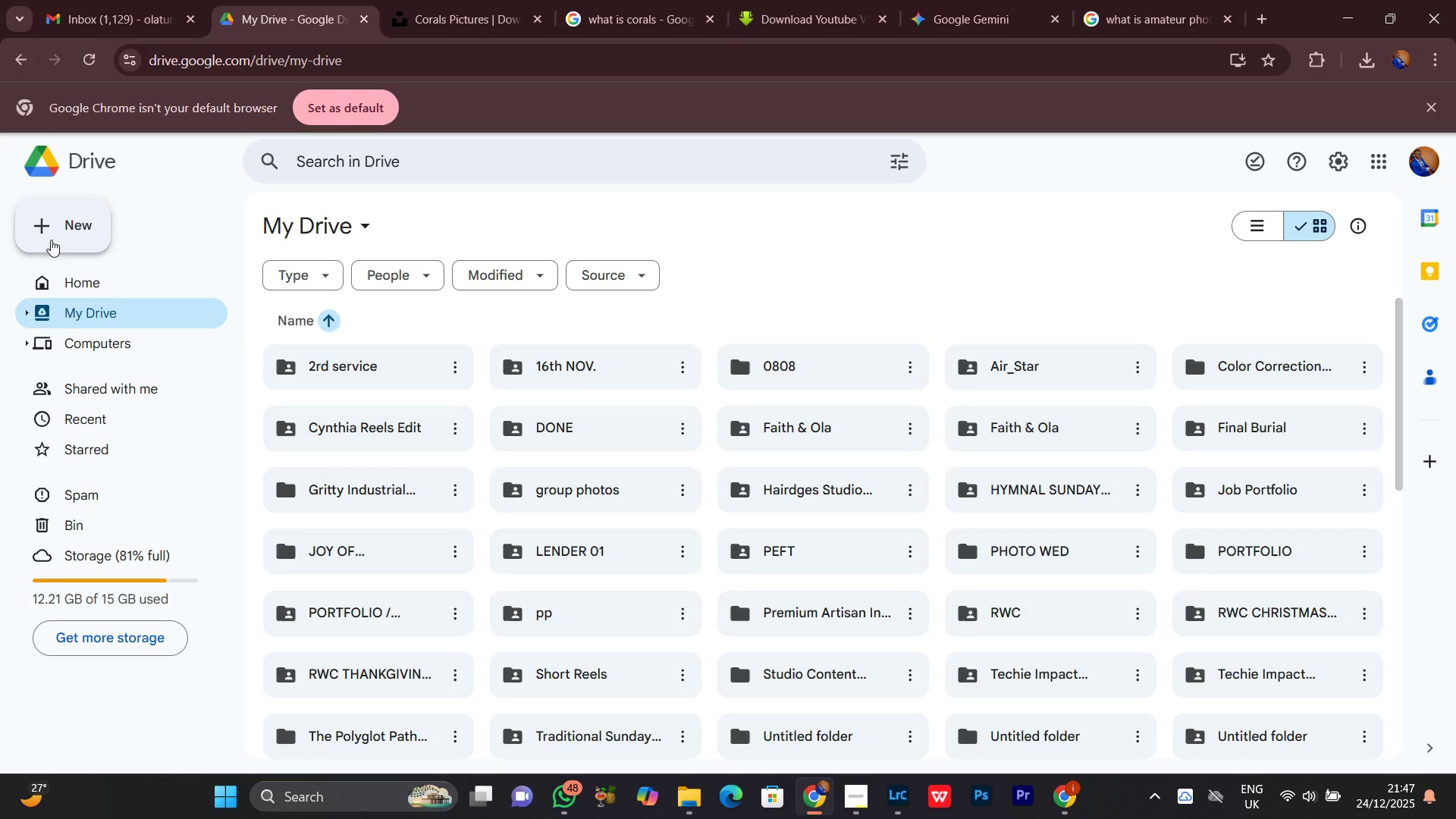 
wait(25.23)
 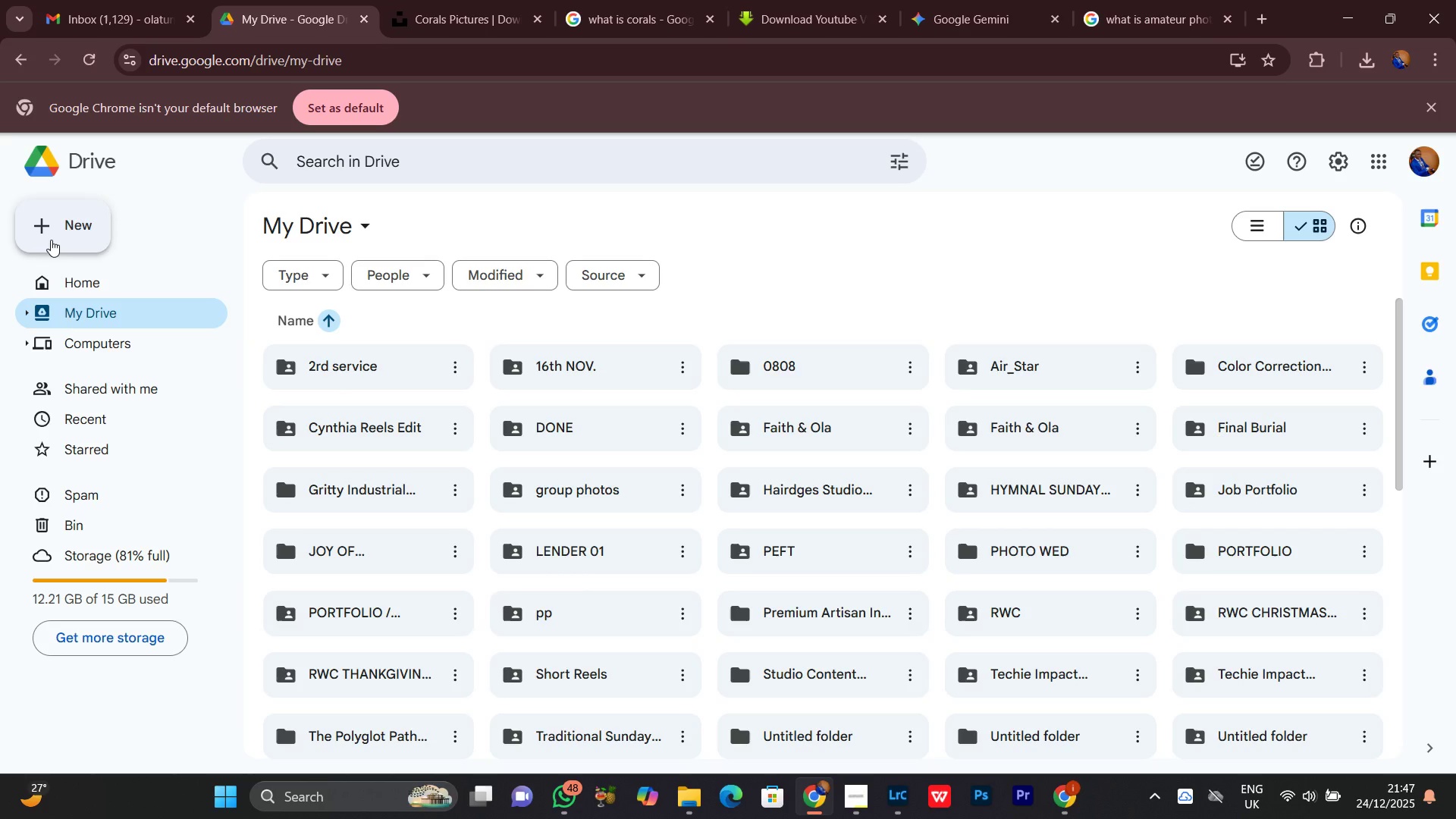 
left_click([51, 237])
 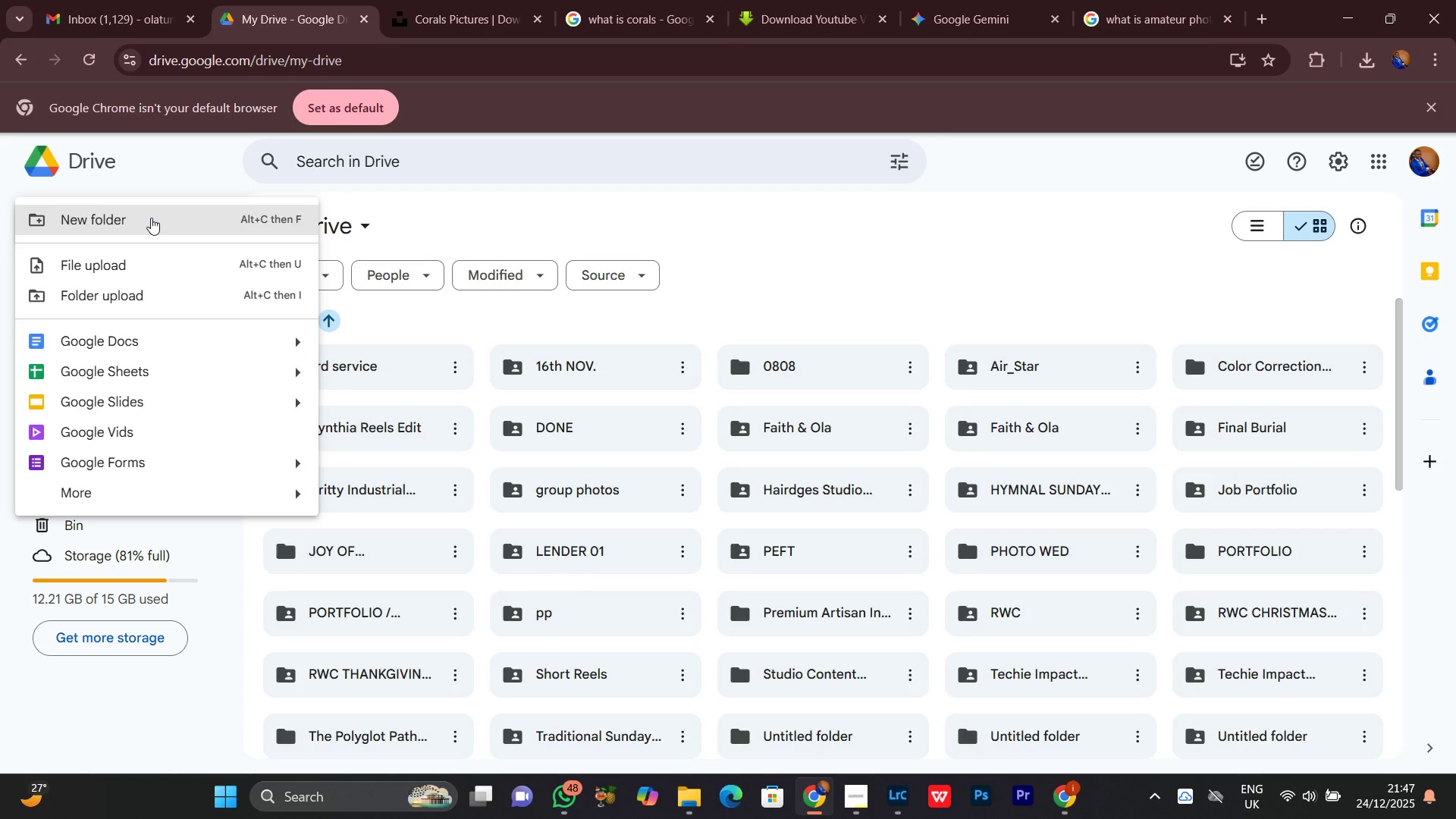 
wait(12.62)
 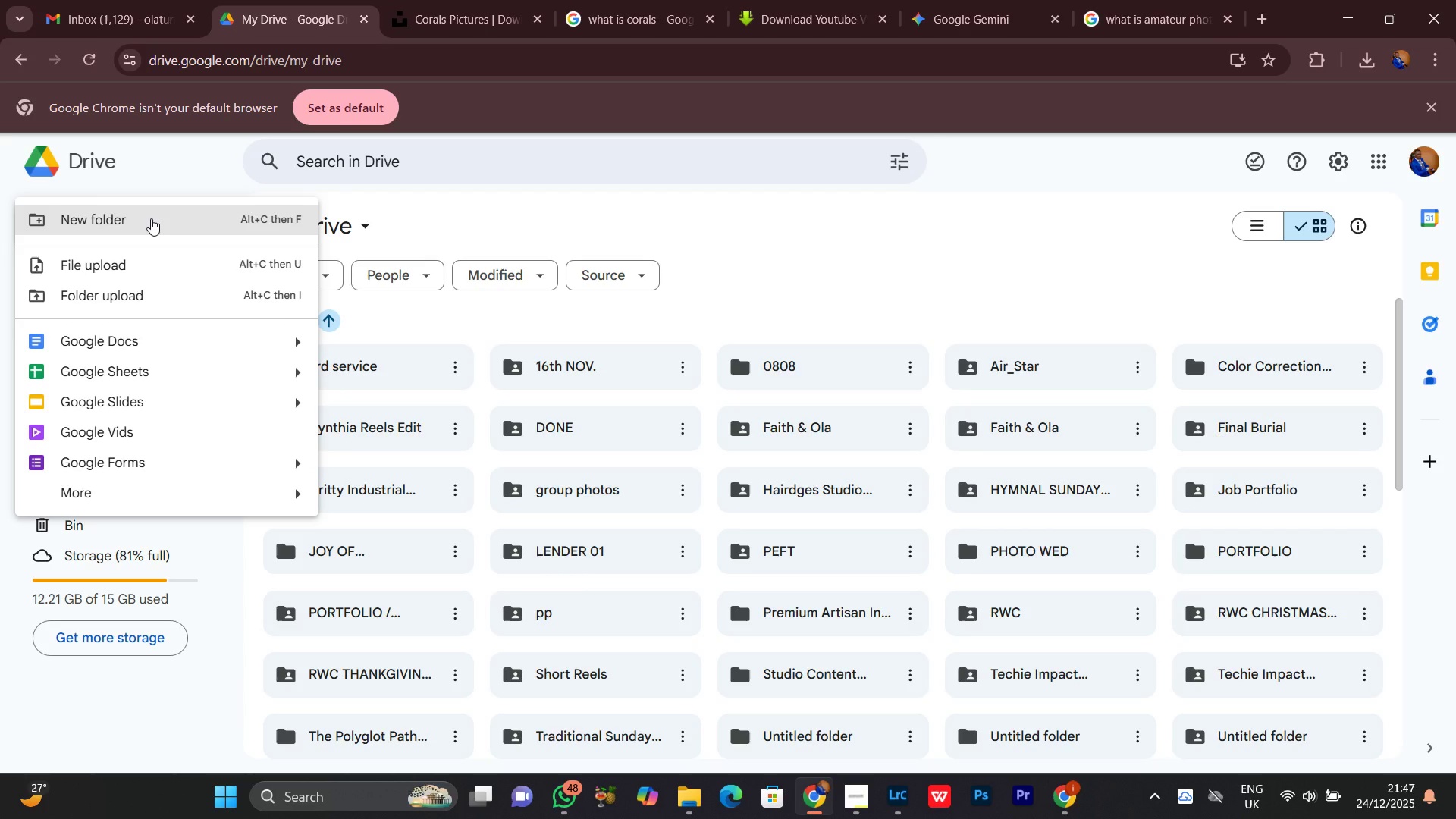 
key(Control+V)
 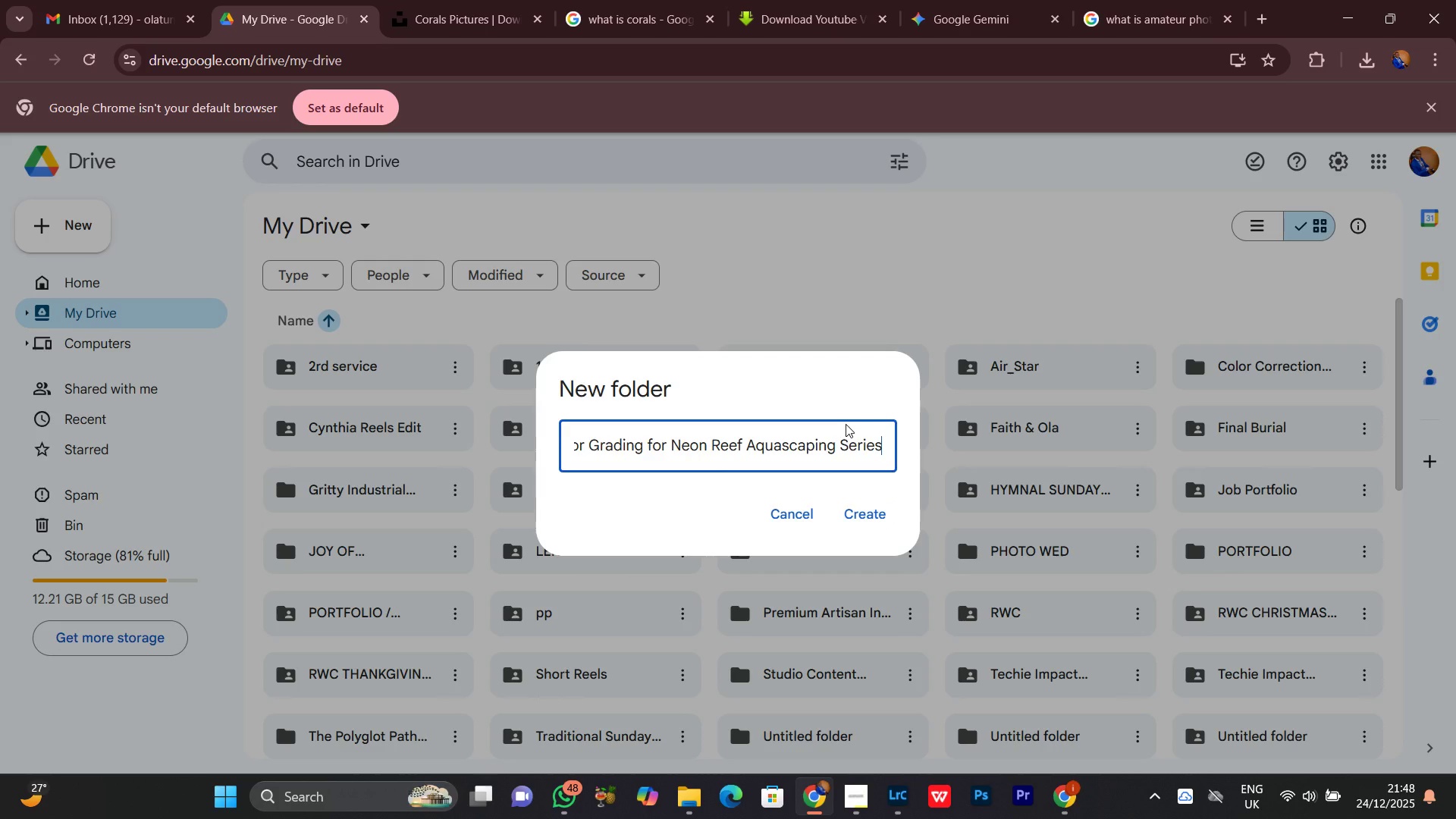 
wait(39.33)
 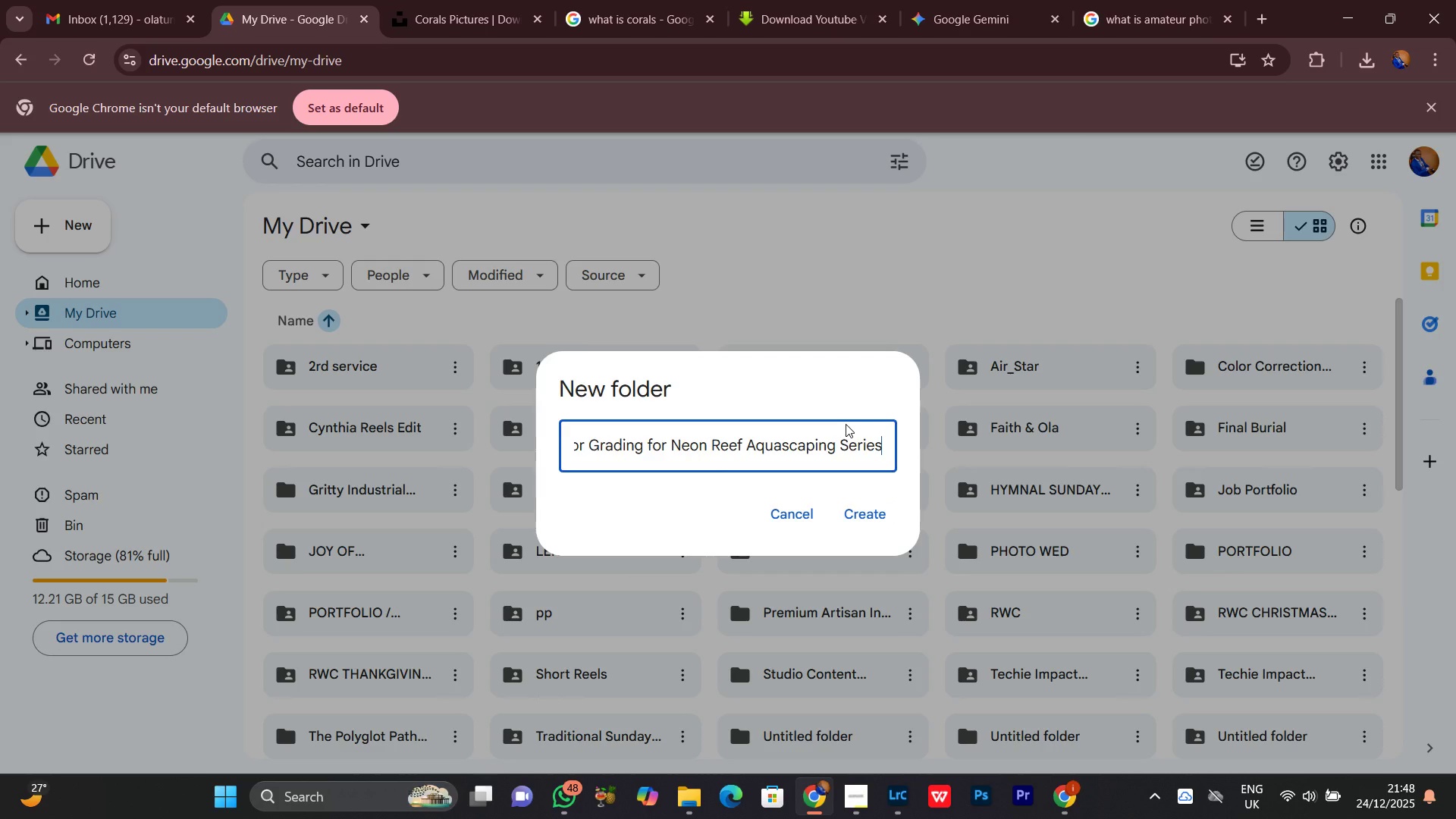 
left_click([871, 514])
 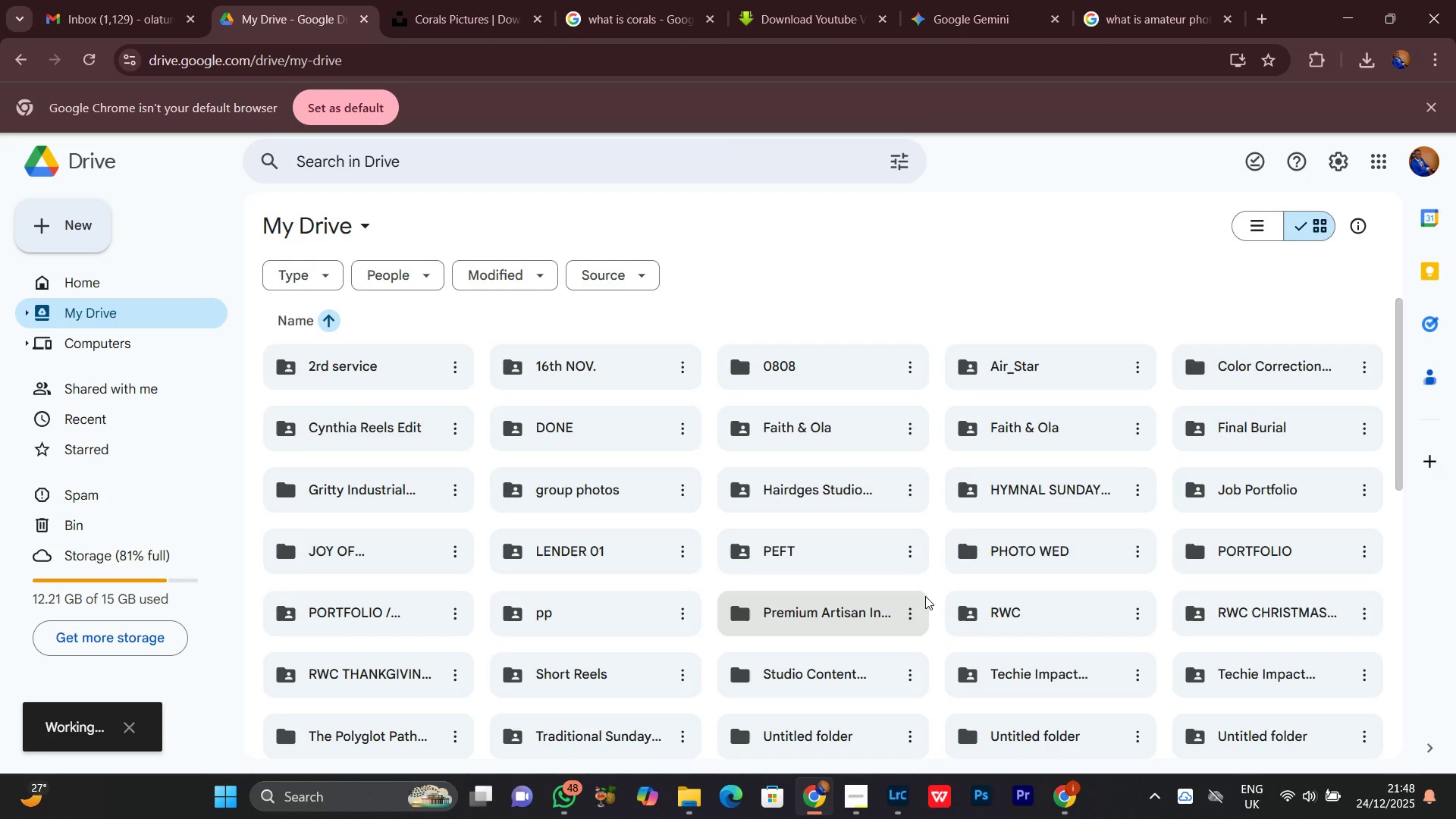 
wait(5.94)
 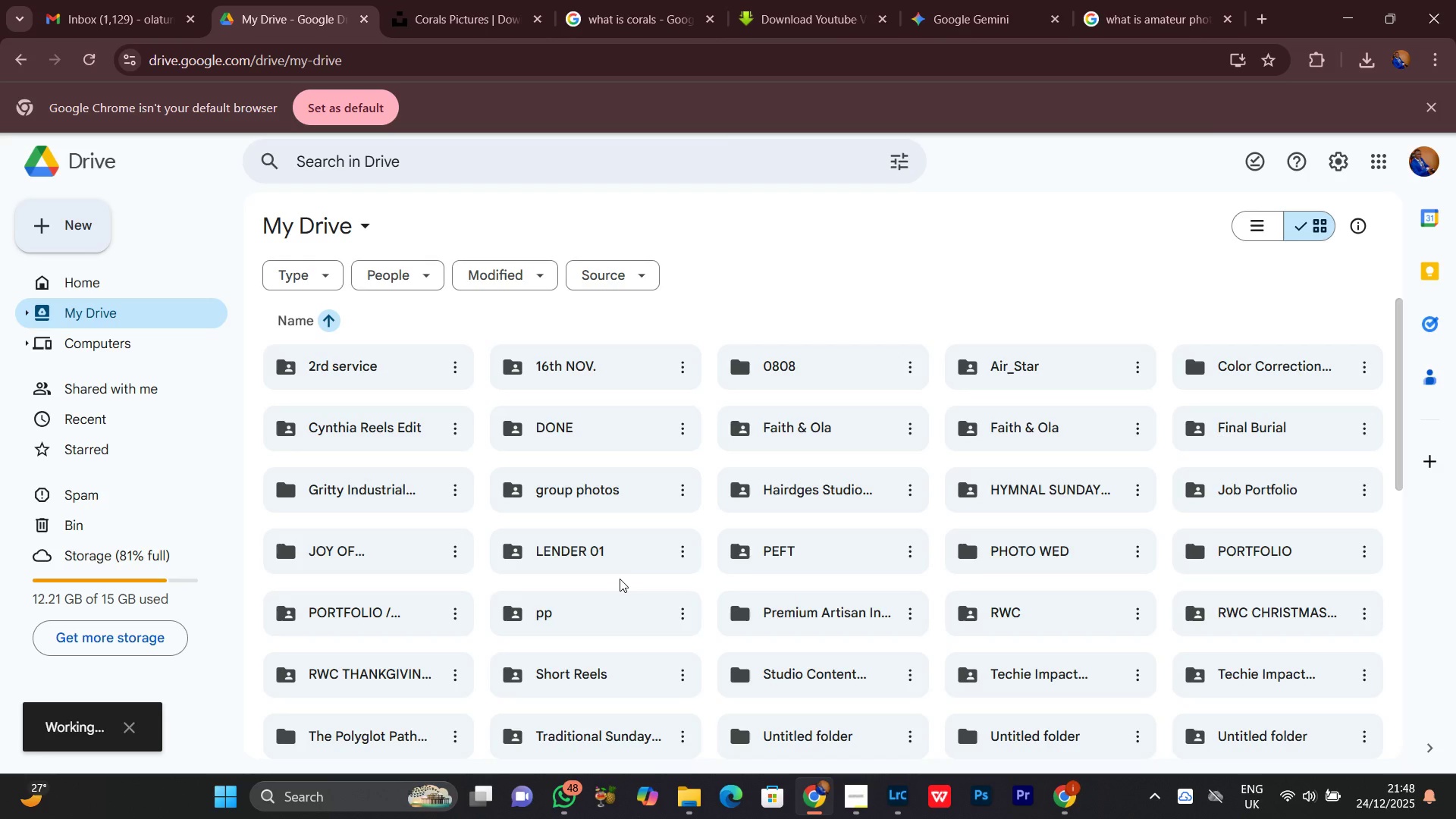 
scroll: coordinate [612, 469], scroll_direction: down, amount: 1.0
 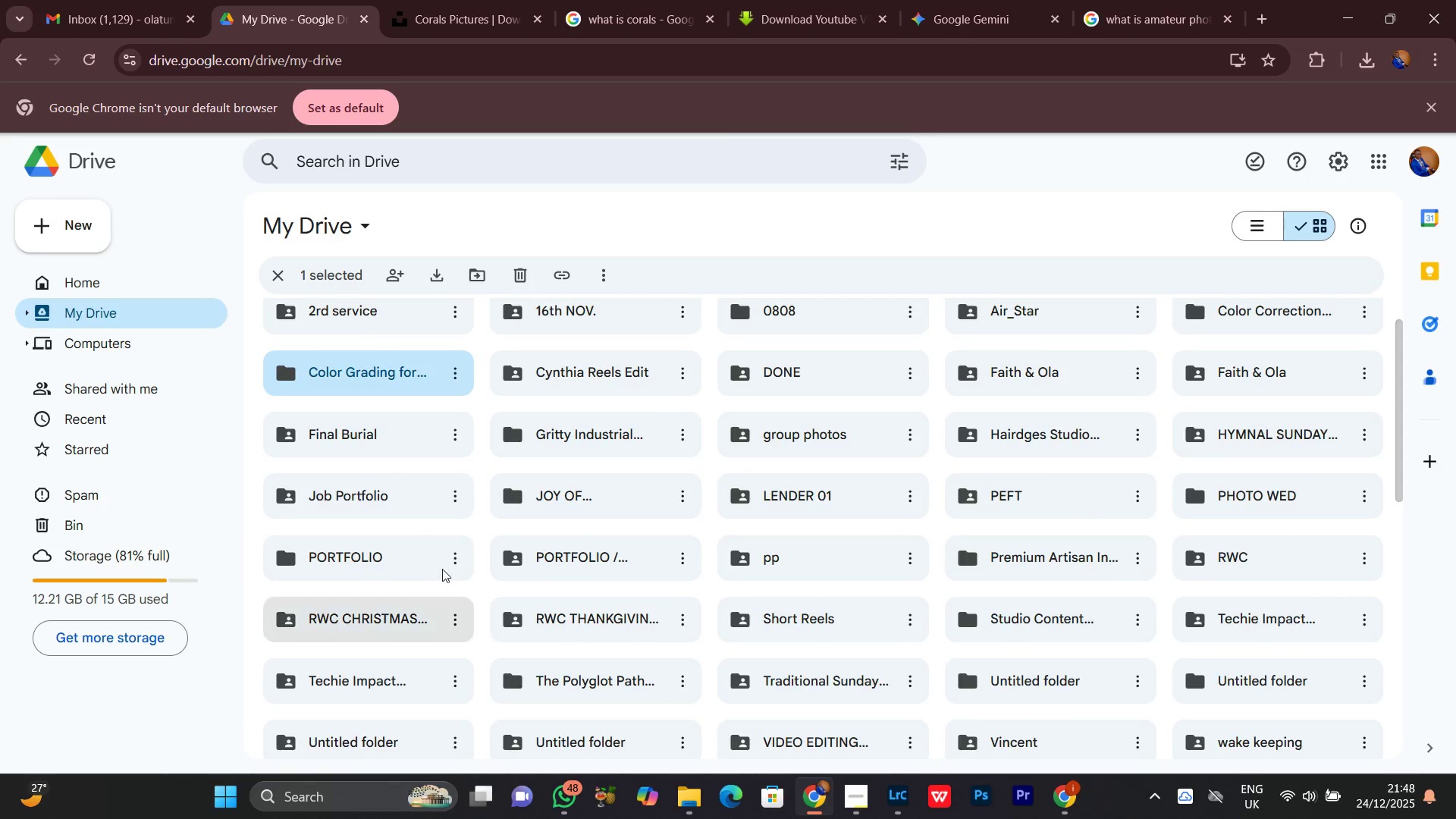 
scroll: coordinate [441, 551], scroll_direction: up, amount: 1.0
 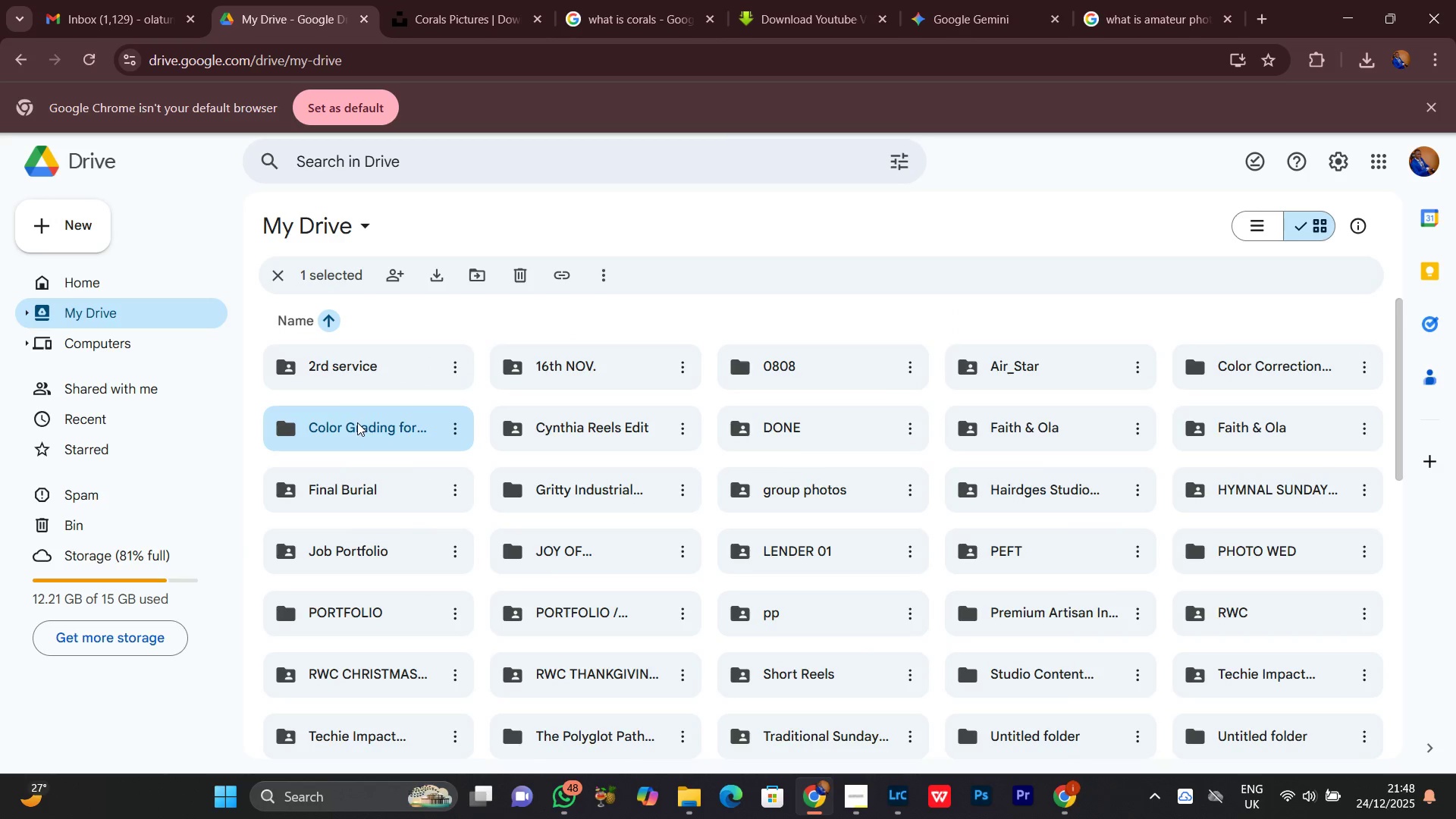 
double_click([356, 422])
 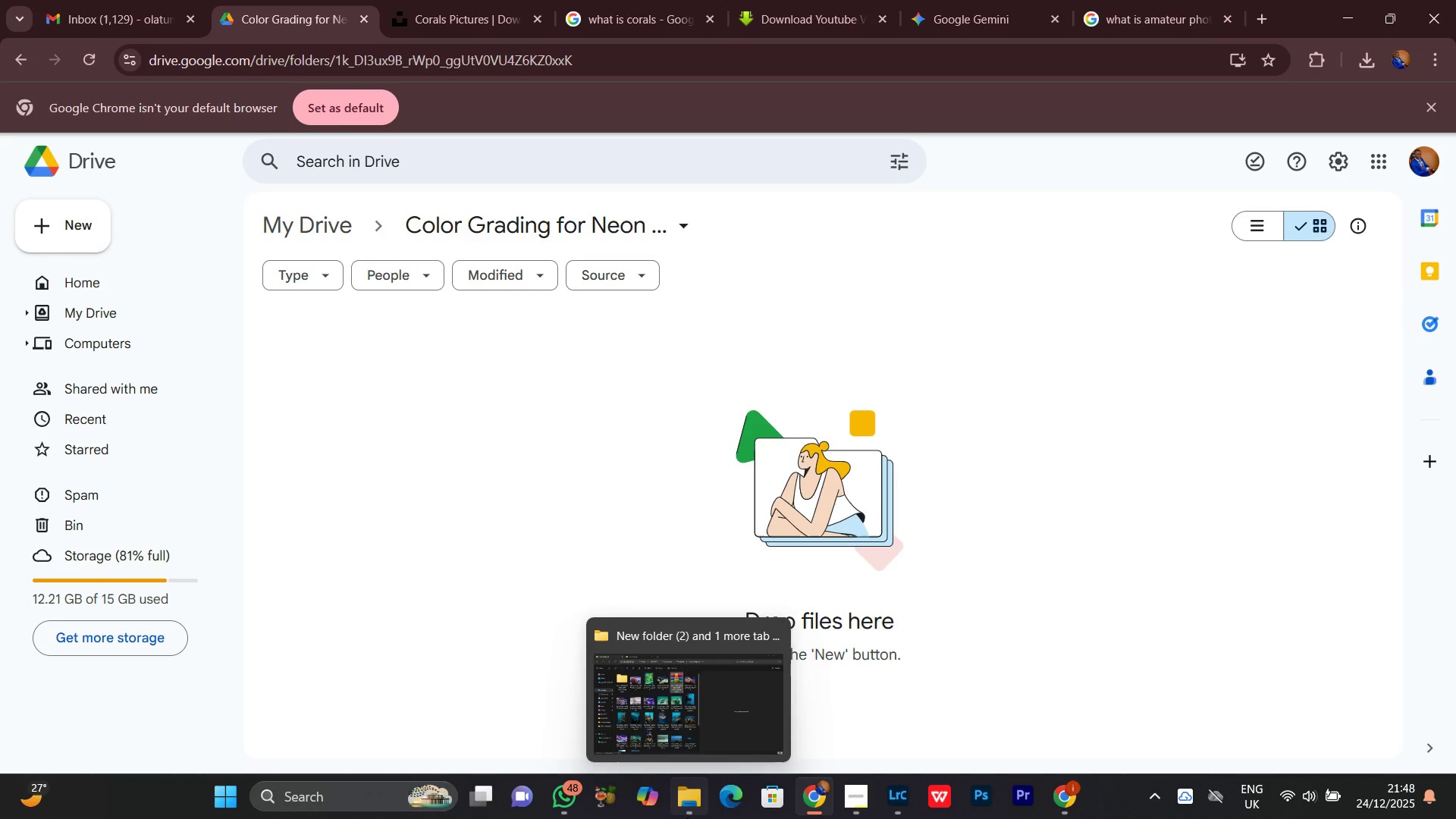 
left_click([689, 722])
 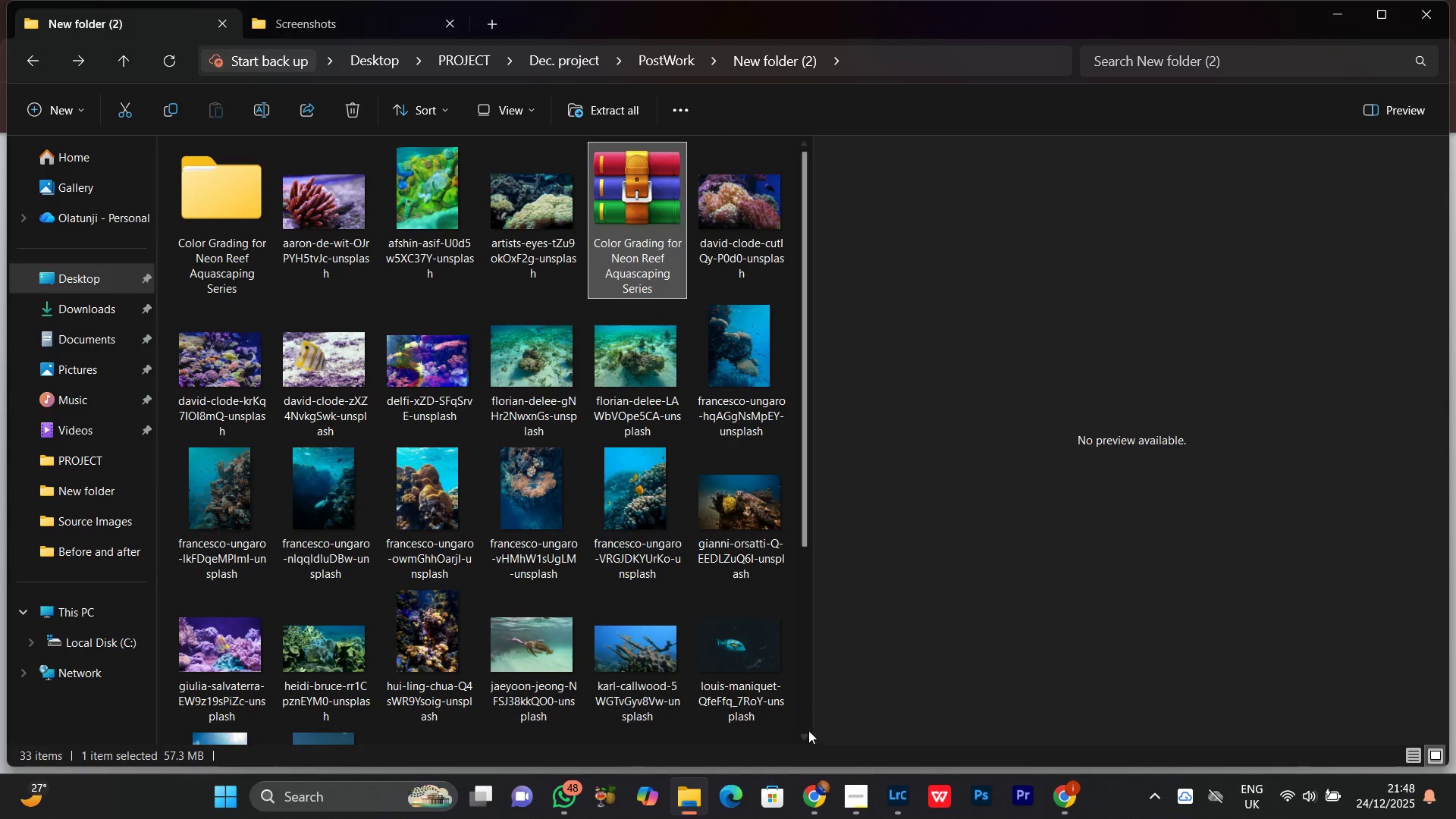 
scroll: coordinate [528, 425], scroll_direction: up, amount: 4.0
 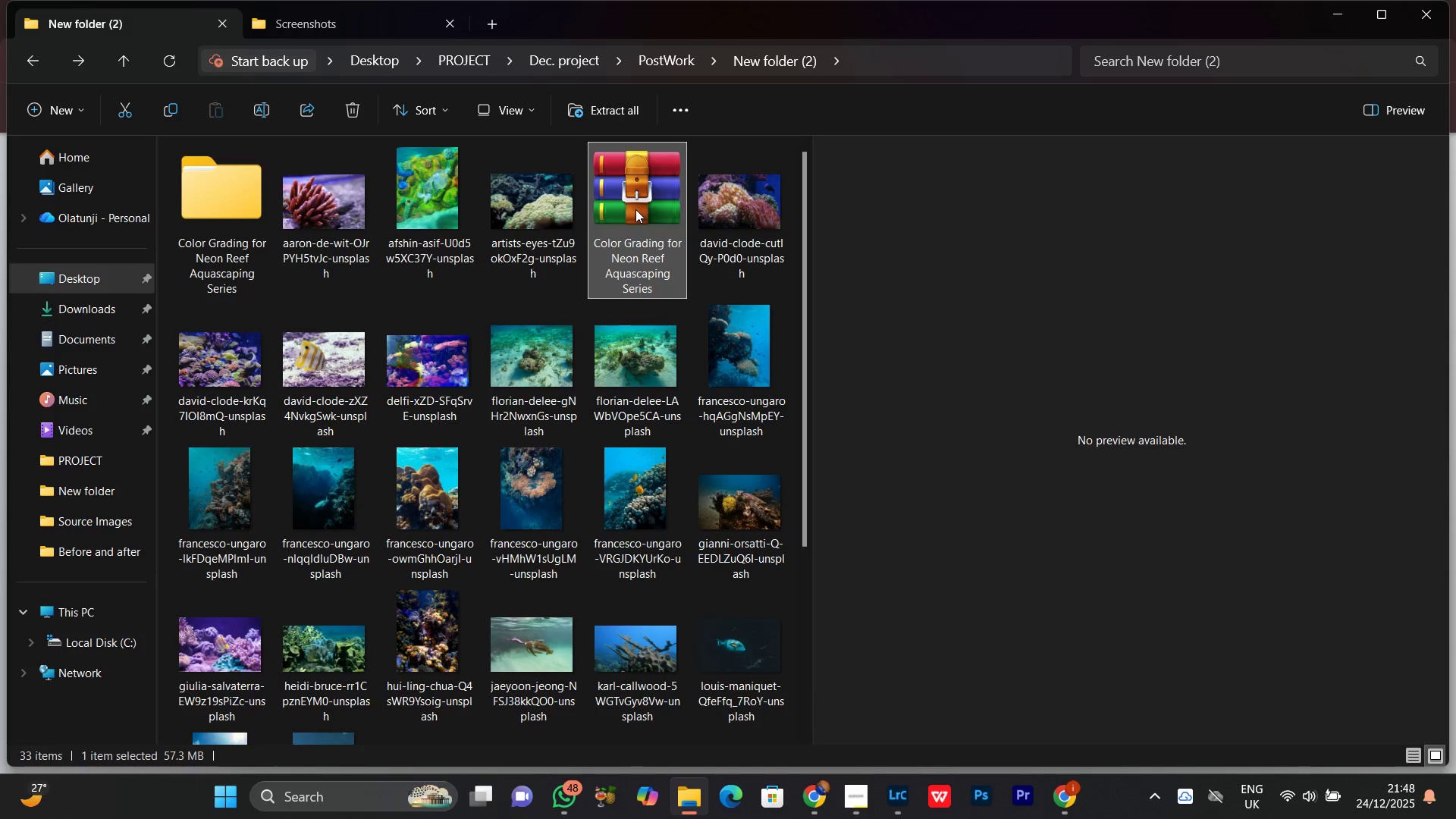 
left_click_drag(start_coordinate=[636, 212], to_coordinate=[673, 524])
 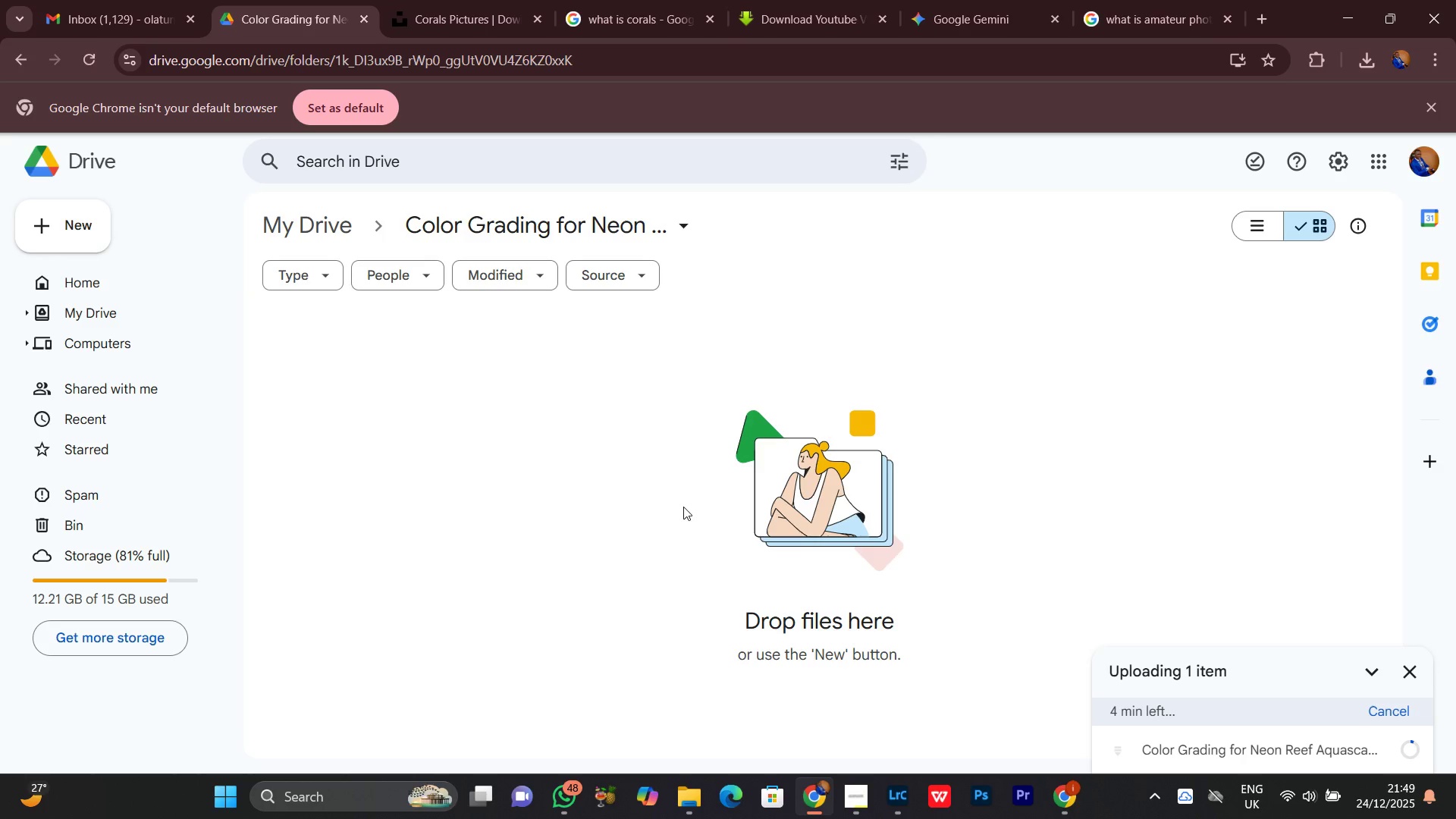 
wait(22.88)
 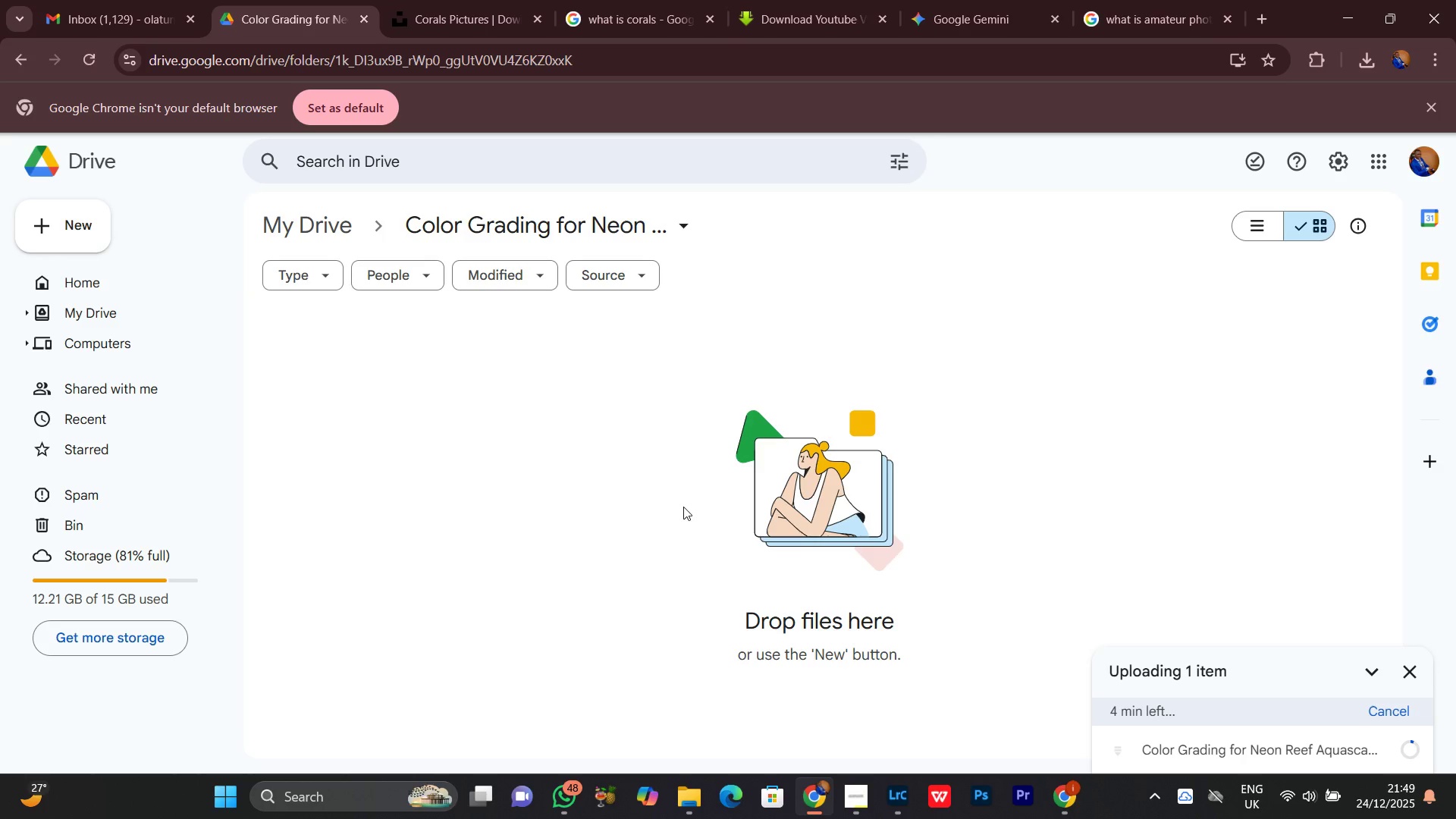 
left_click([479, 0])
 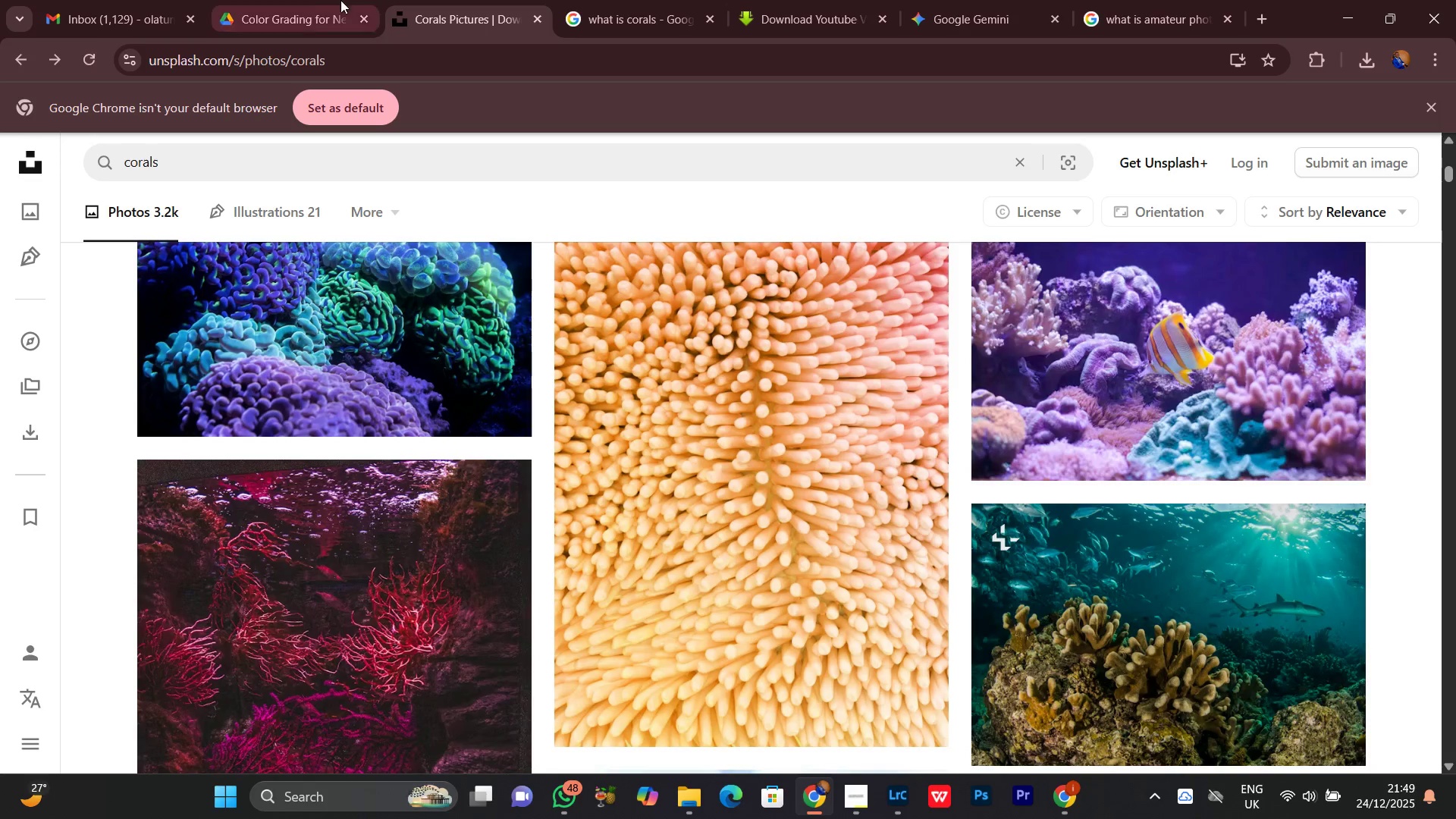 
left_click([297, 0])
 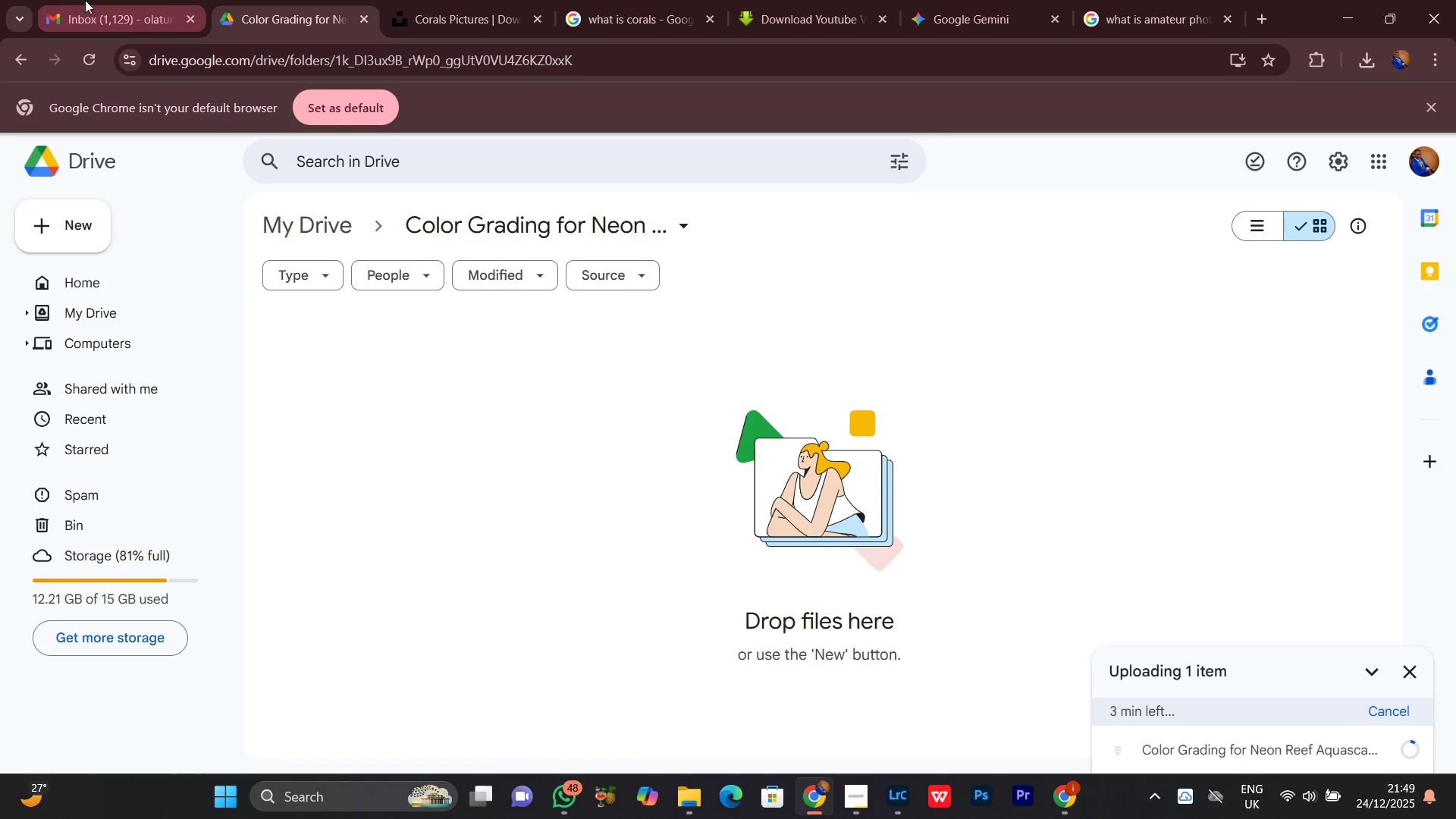 
left_click([90, 0])
 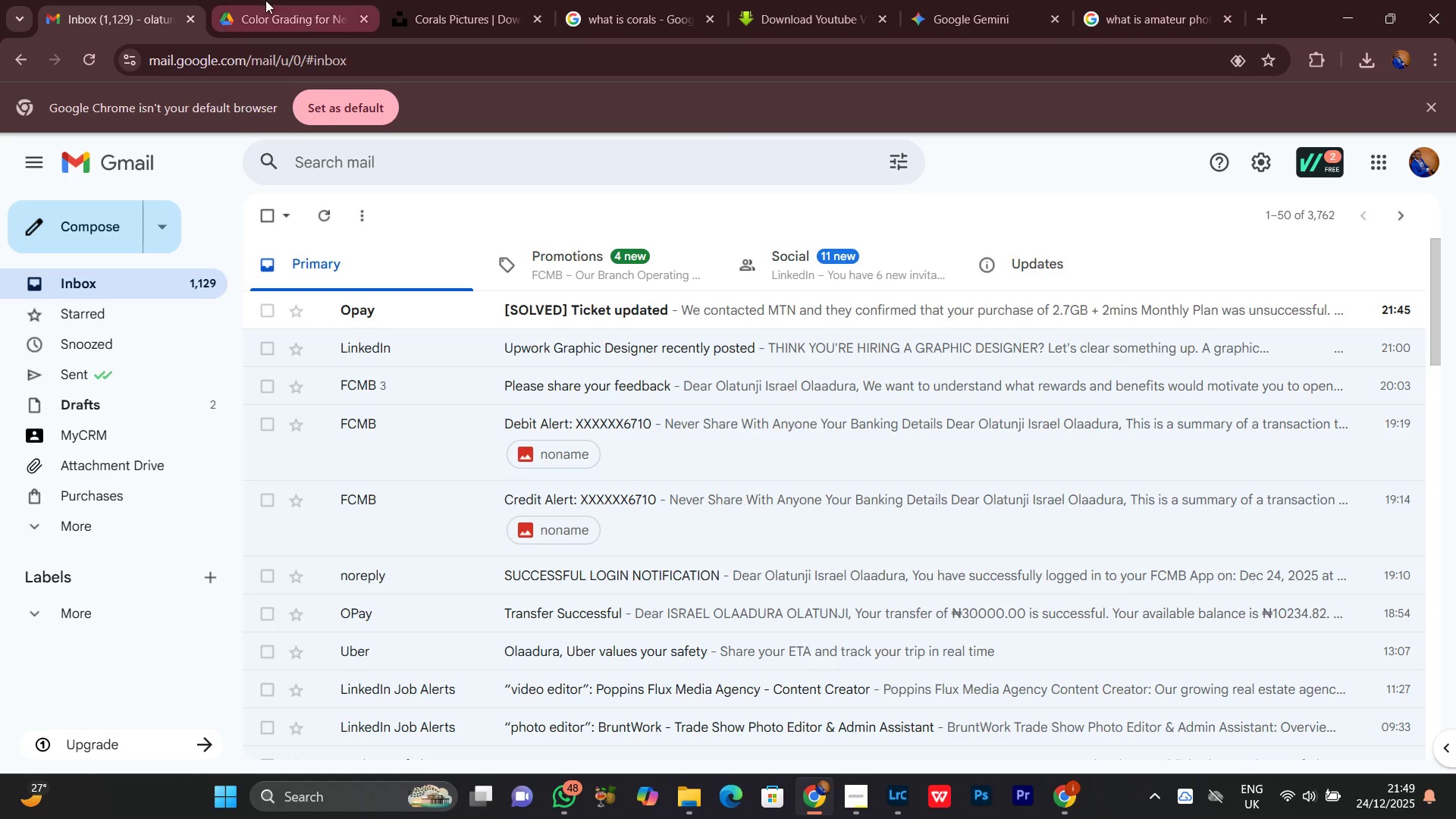 
left_click([265, 0])
 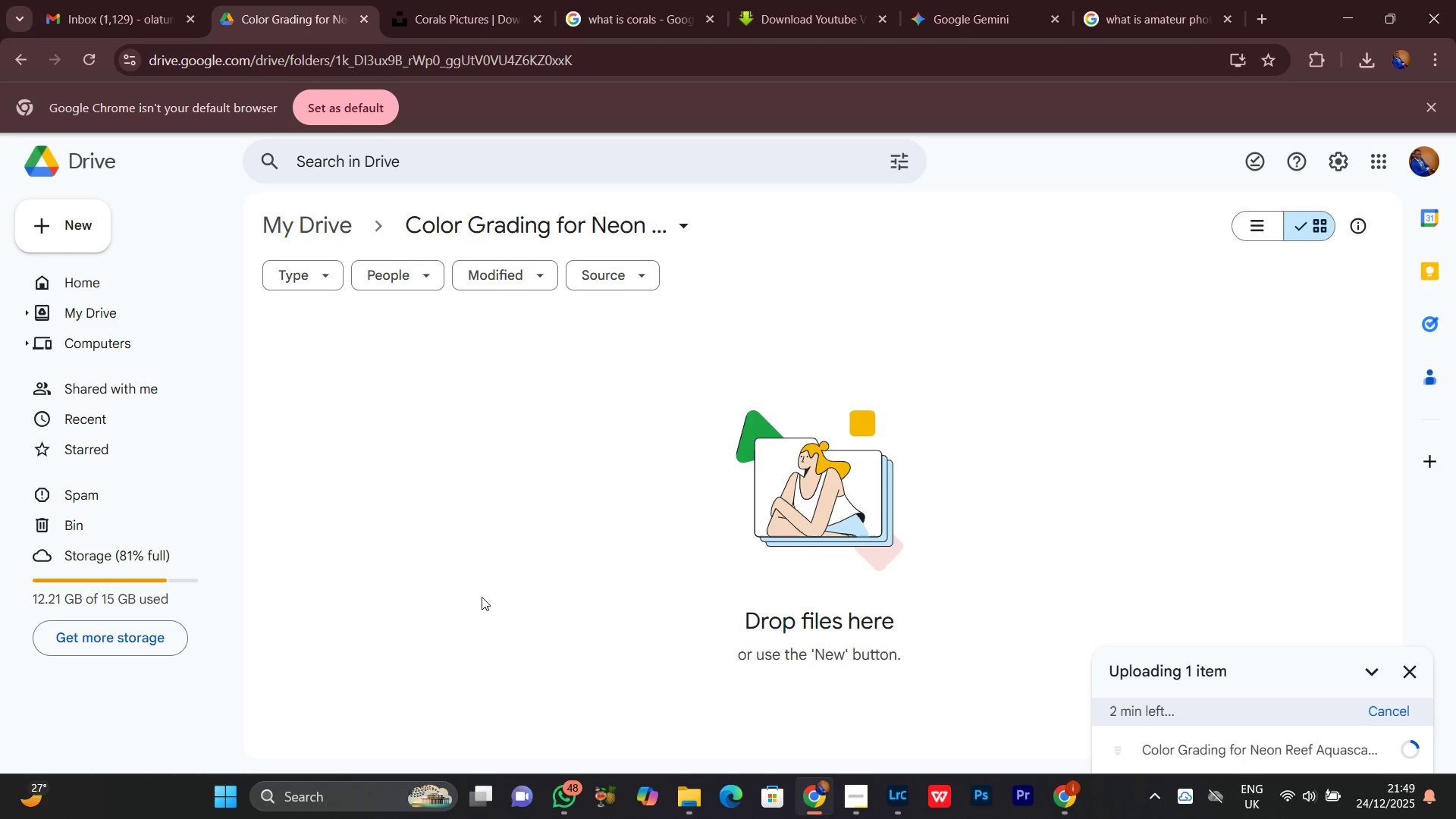 
wait(25.64)
 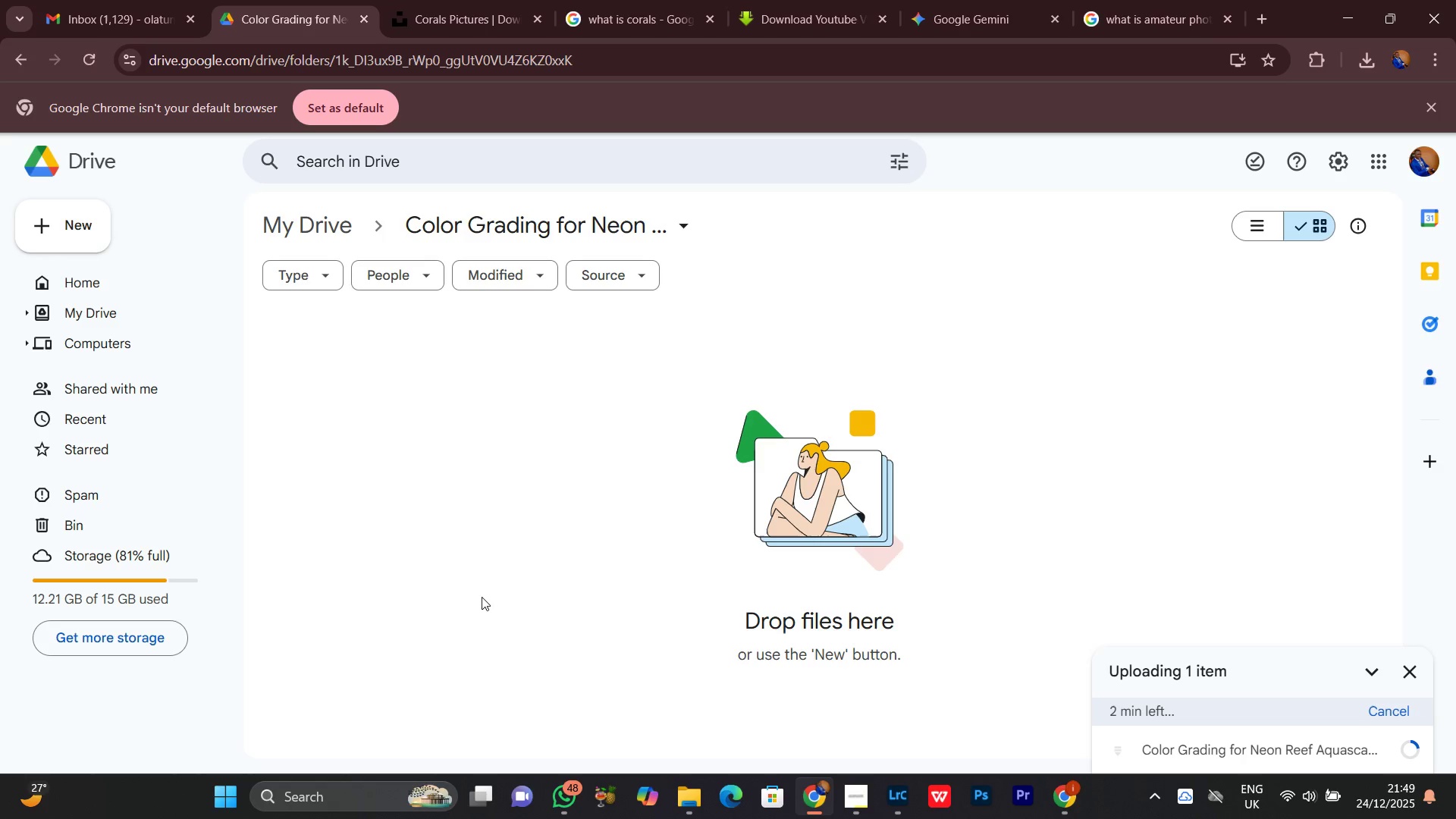 
left_click([647, 0])
 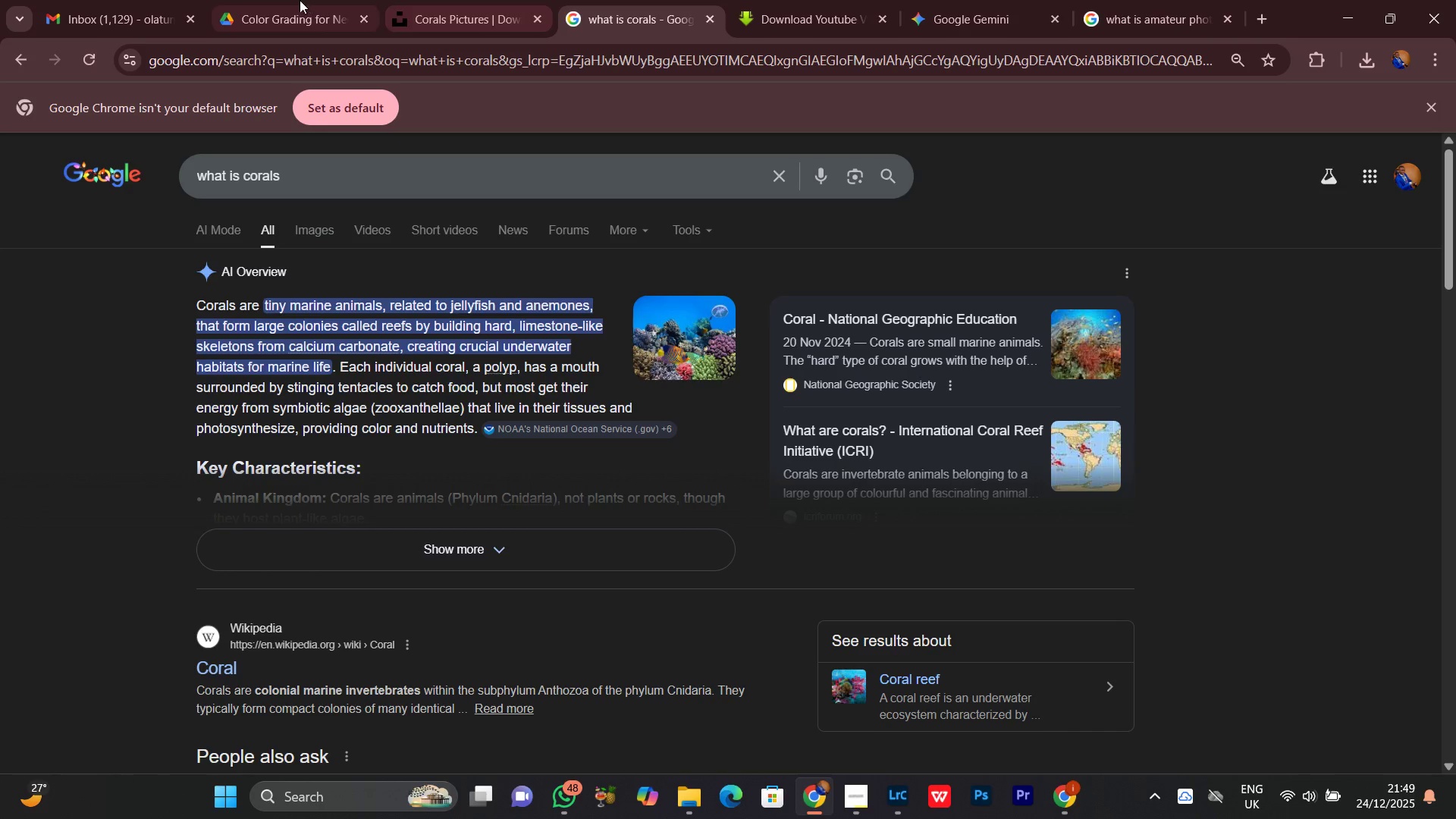 
left_click([297, 0])
 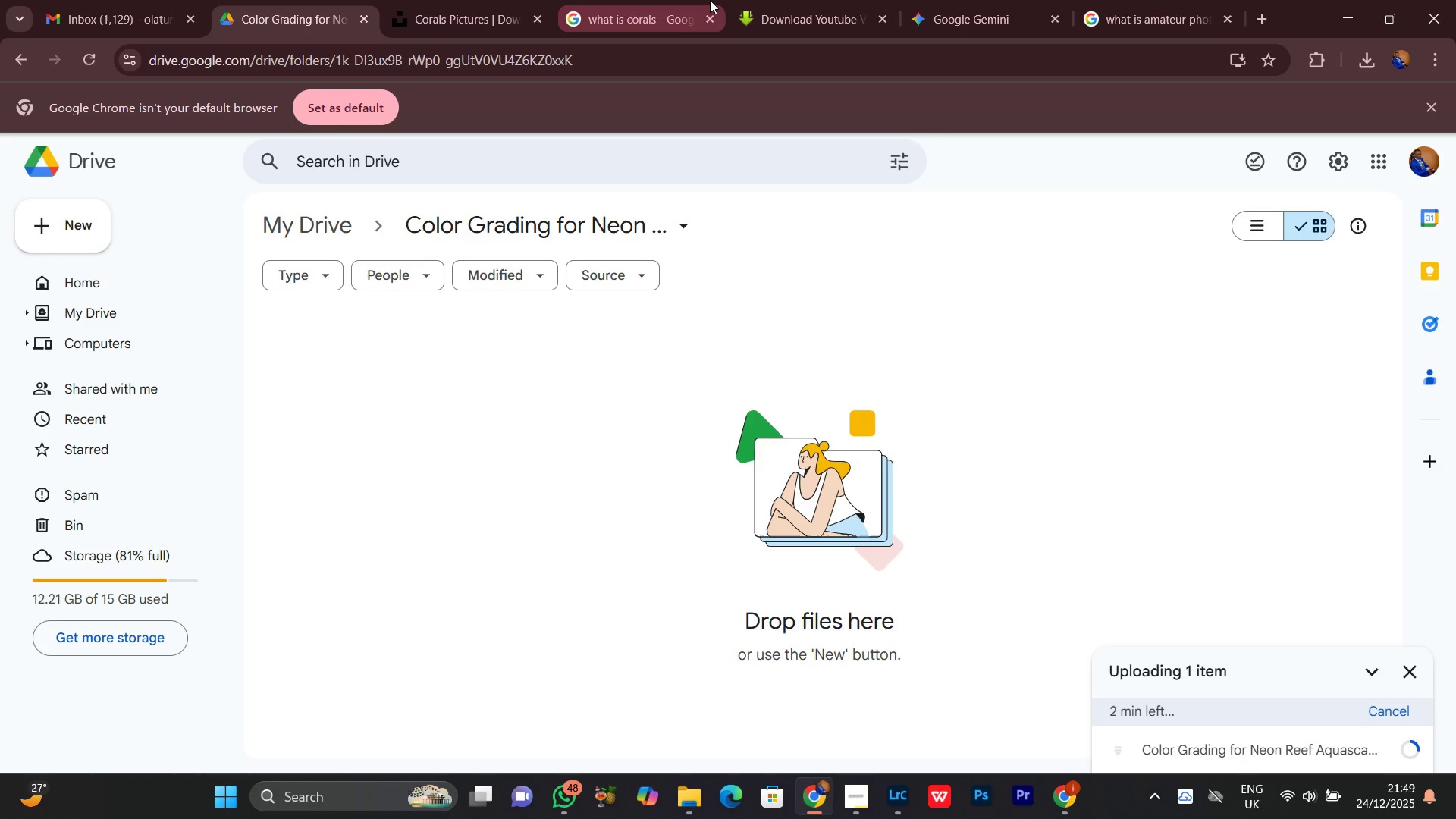 
left_click([786, 0])
 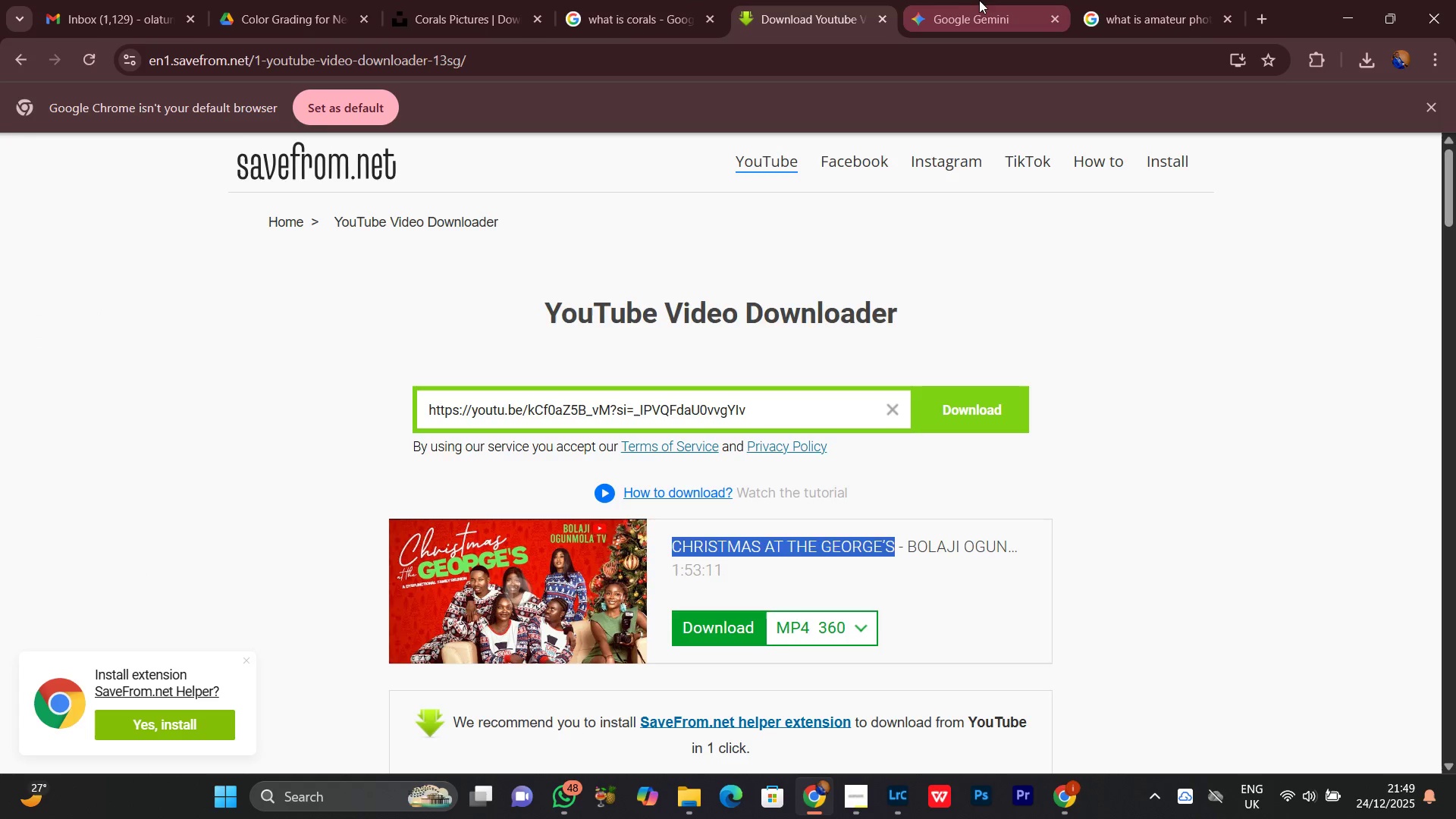 
left_click([980, 0])
 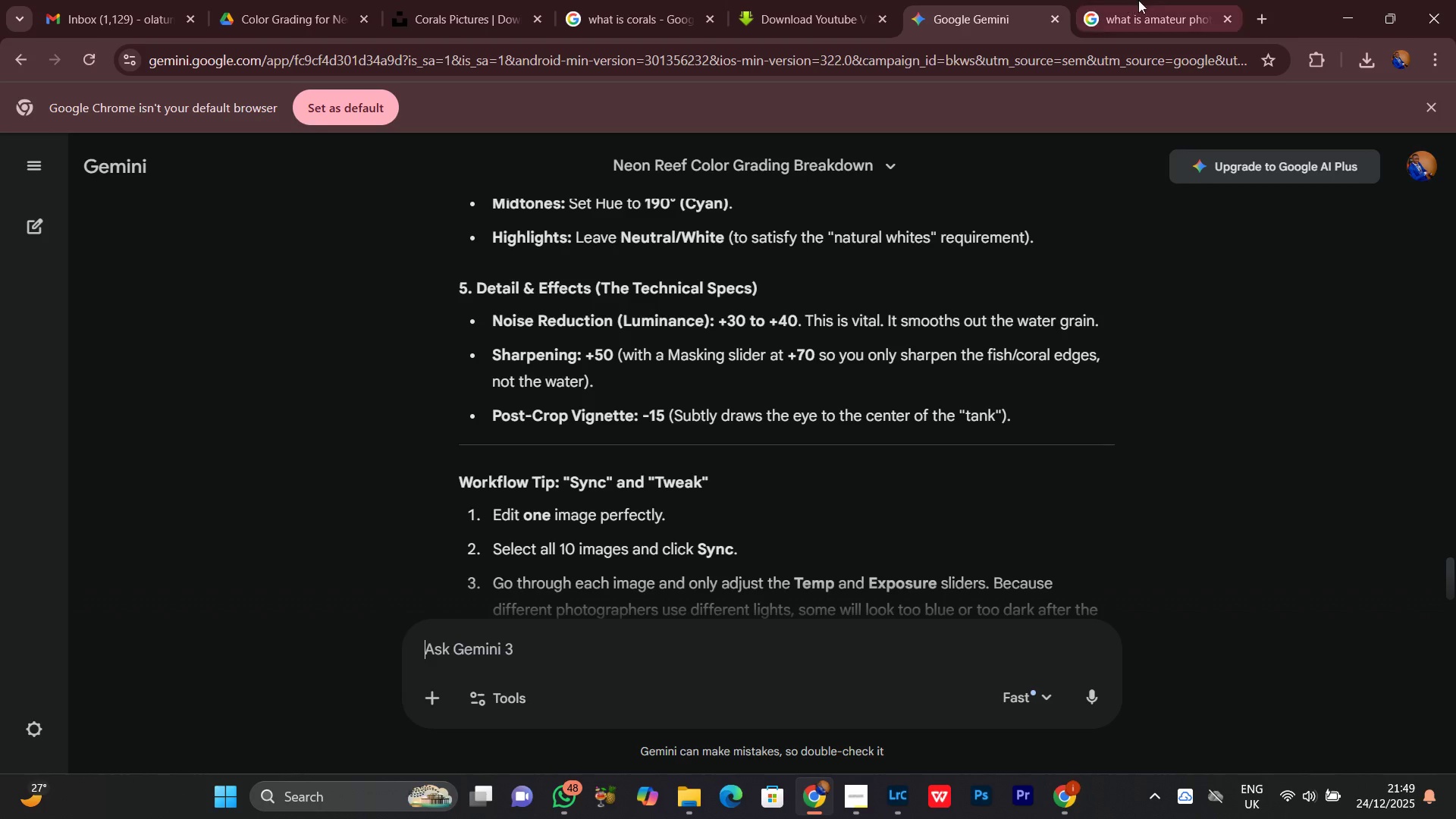 
left_click([1164, 0])
 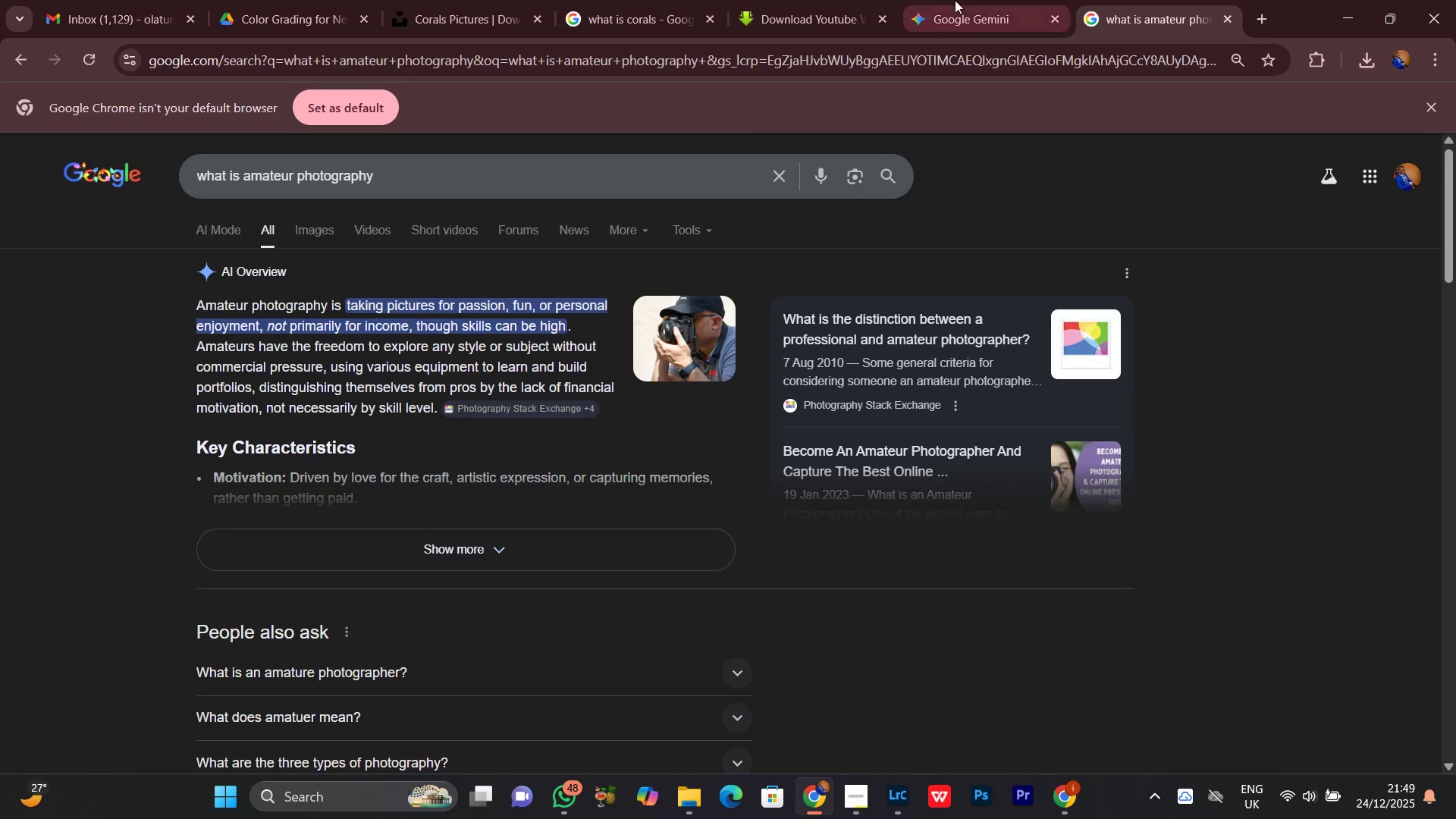 
left_click([937, 0])
 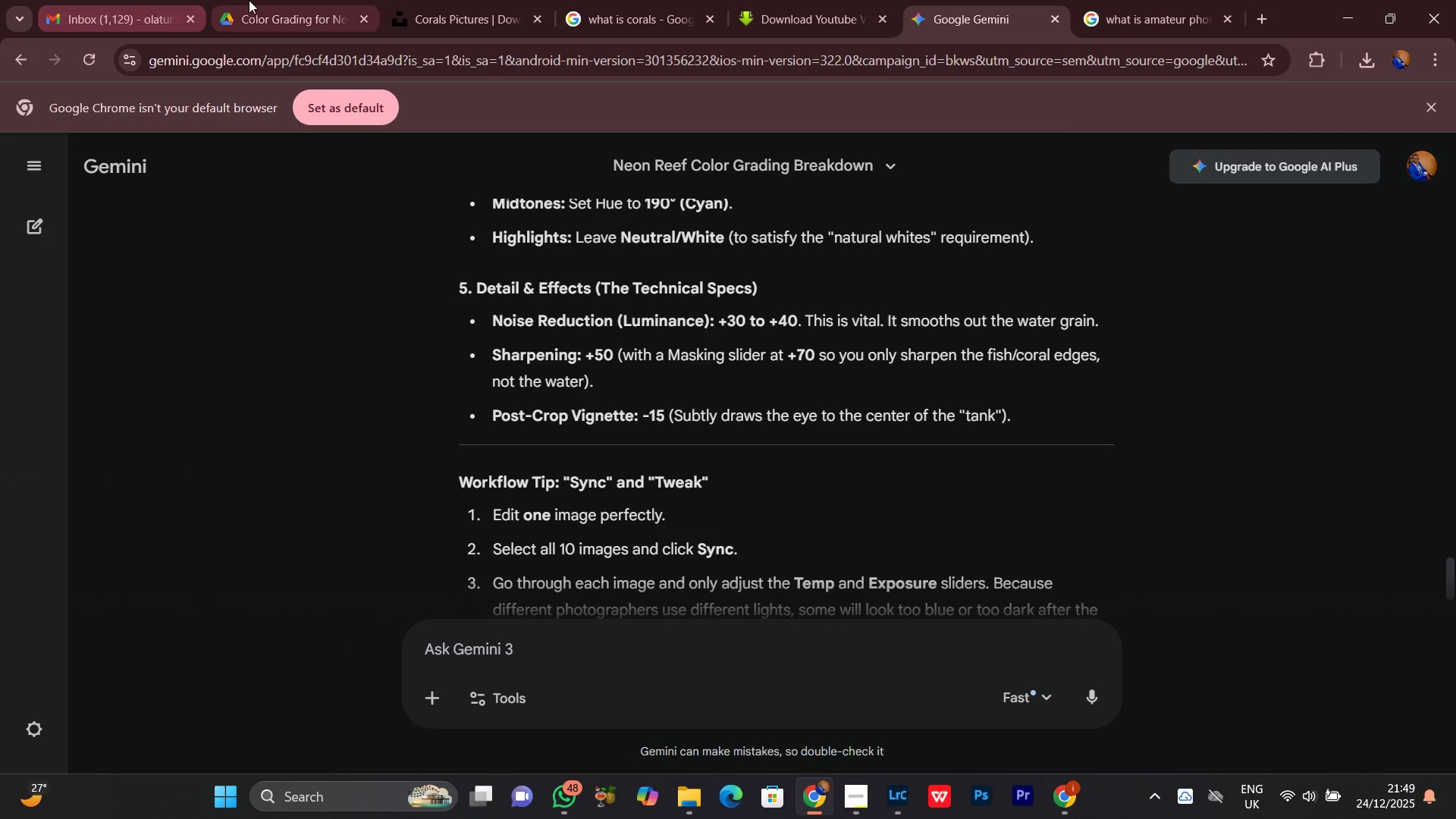 
left_click([290, 0])
 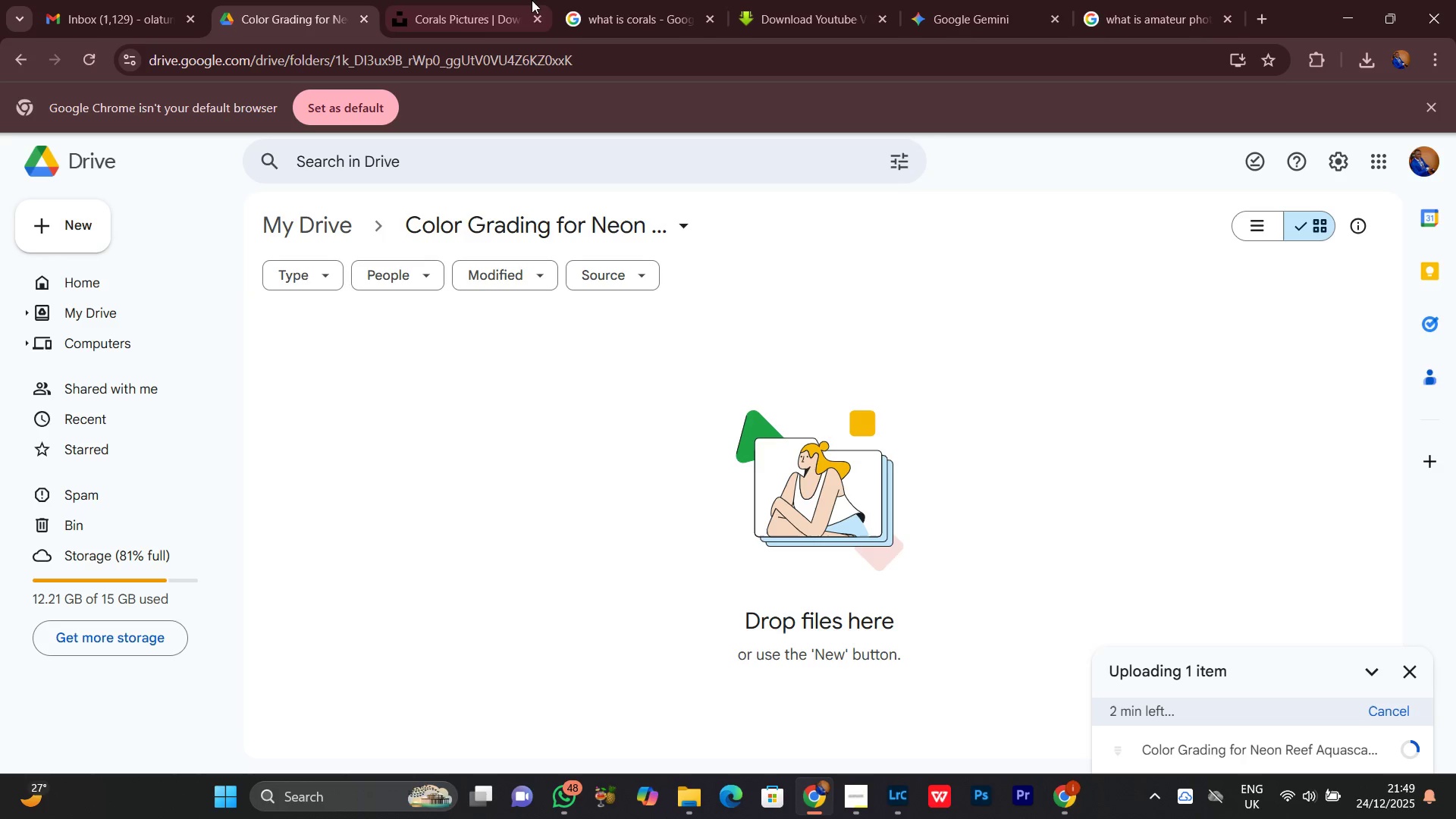 
left_click([450, 0])
 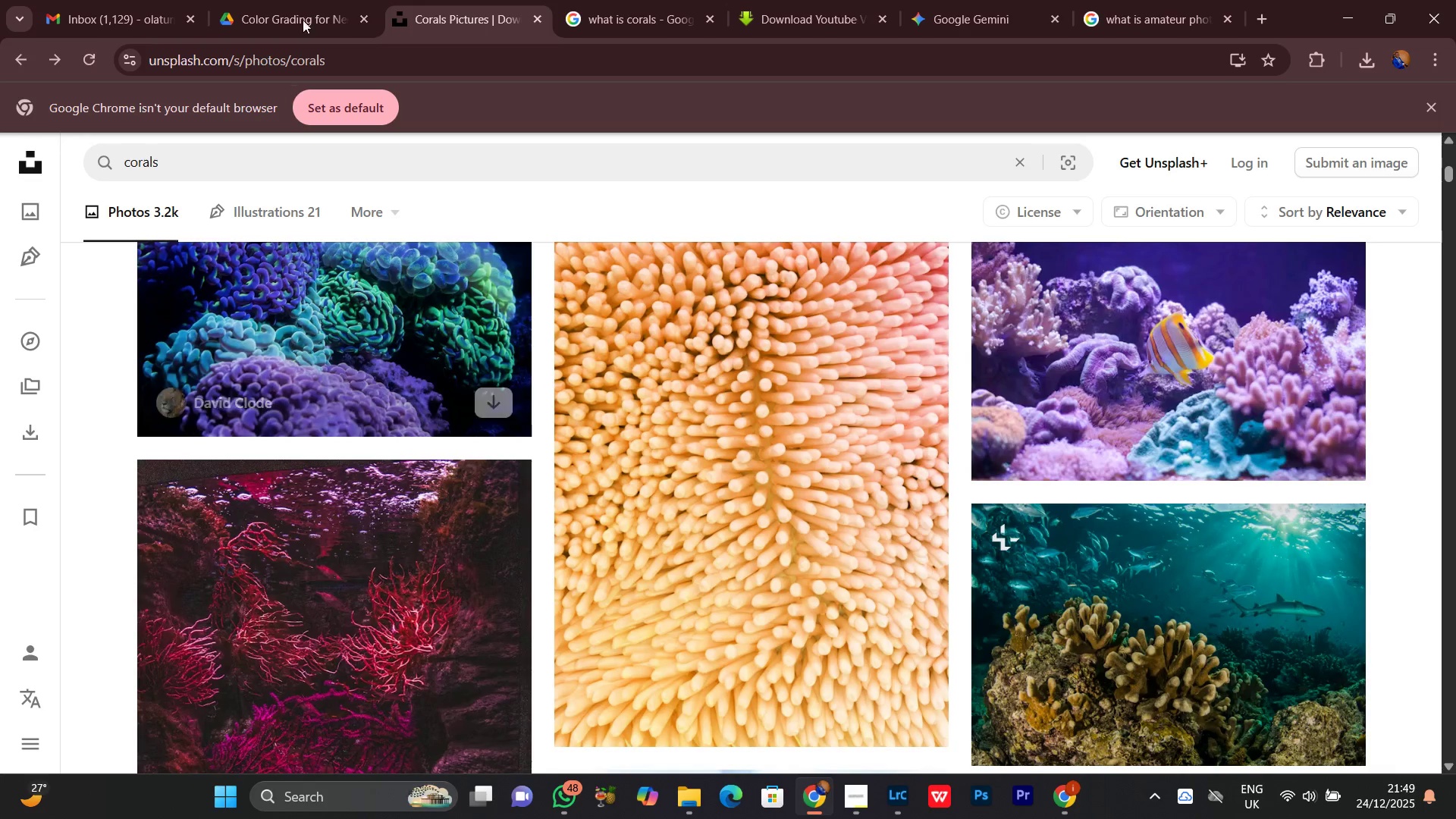 
left_click([282, 0])
 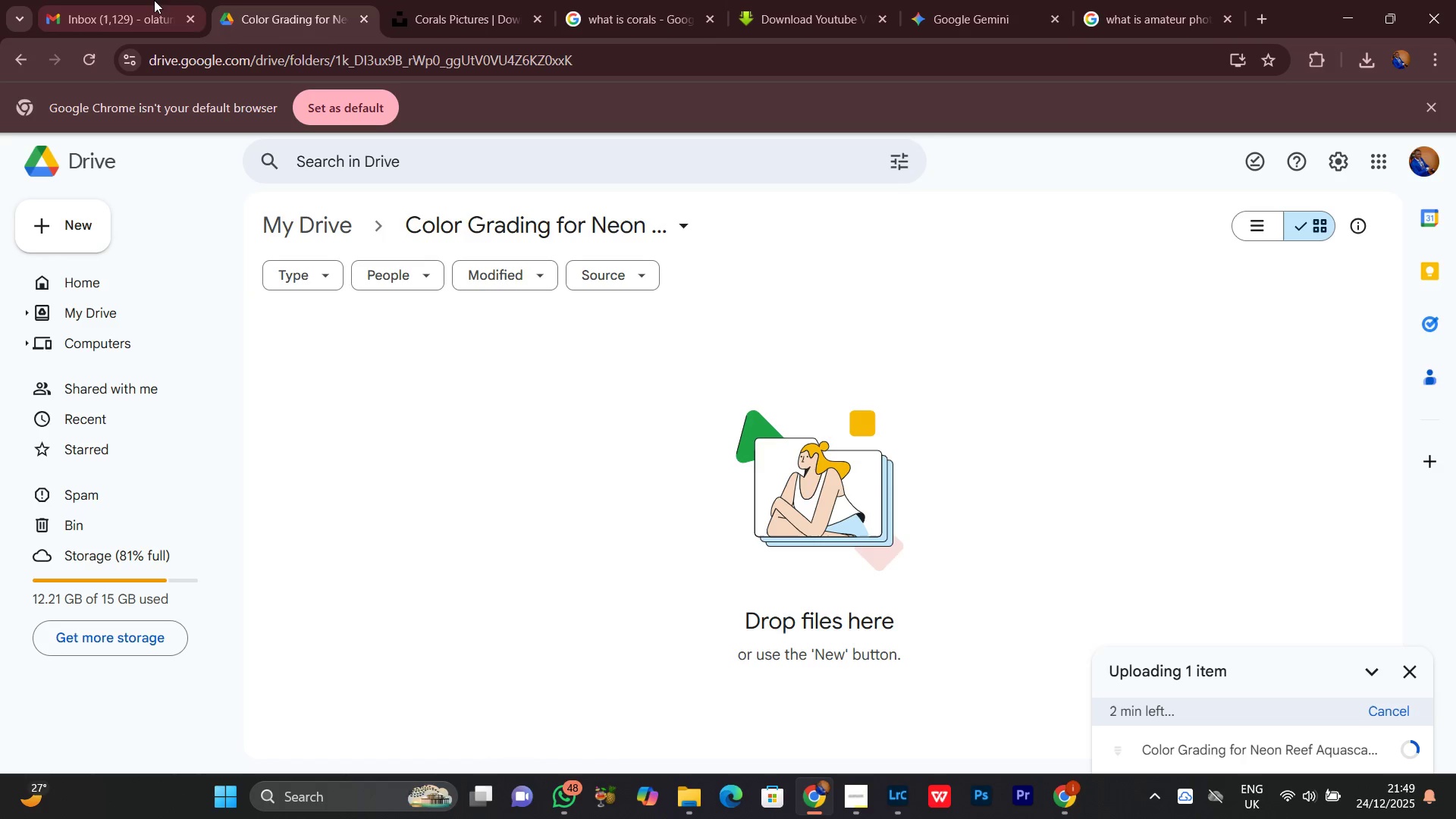 
mouse_move([136, 21])
 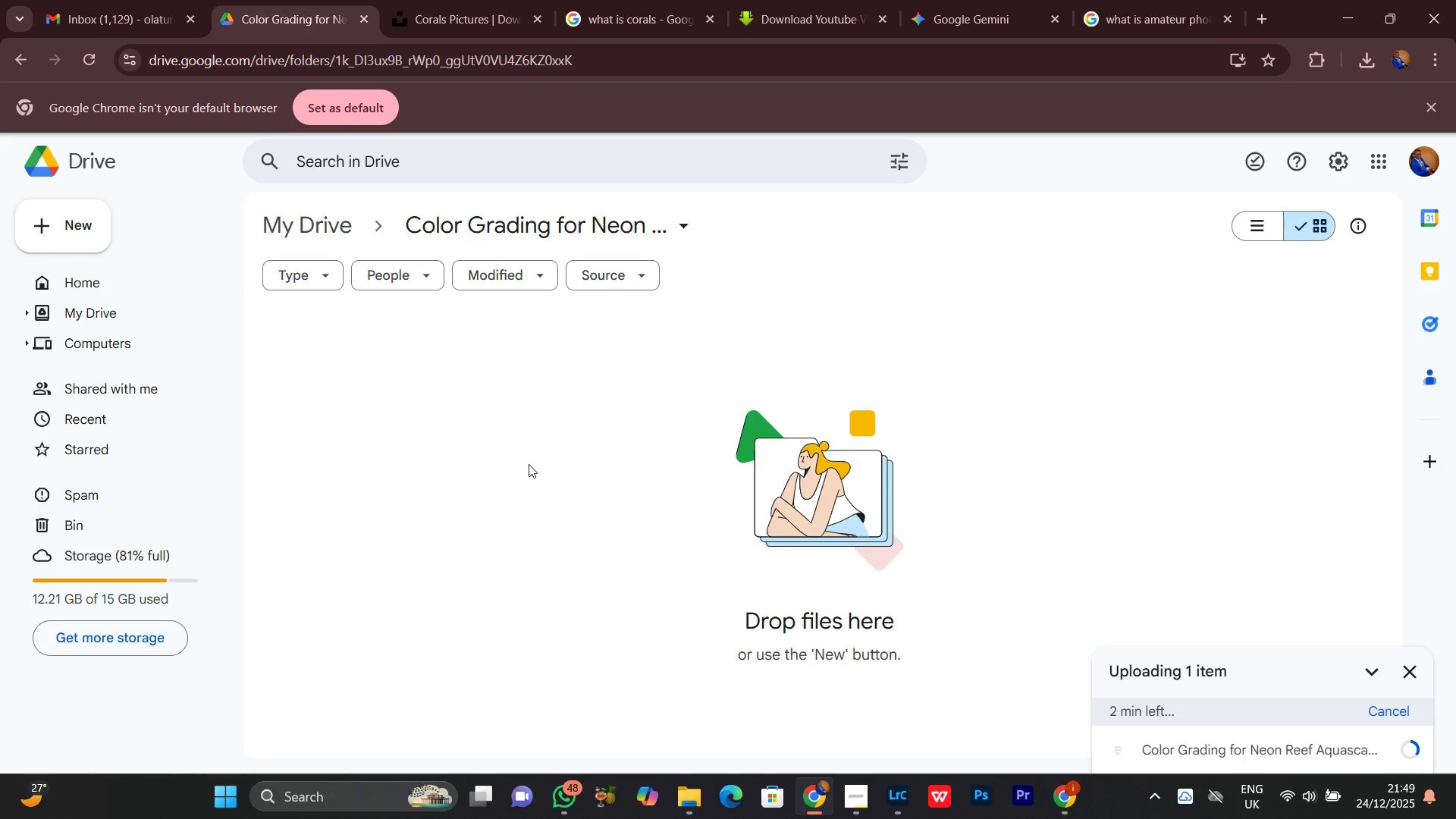 
wait(6.48)
 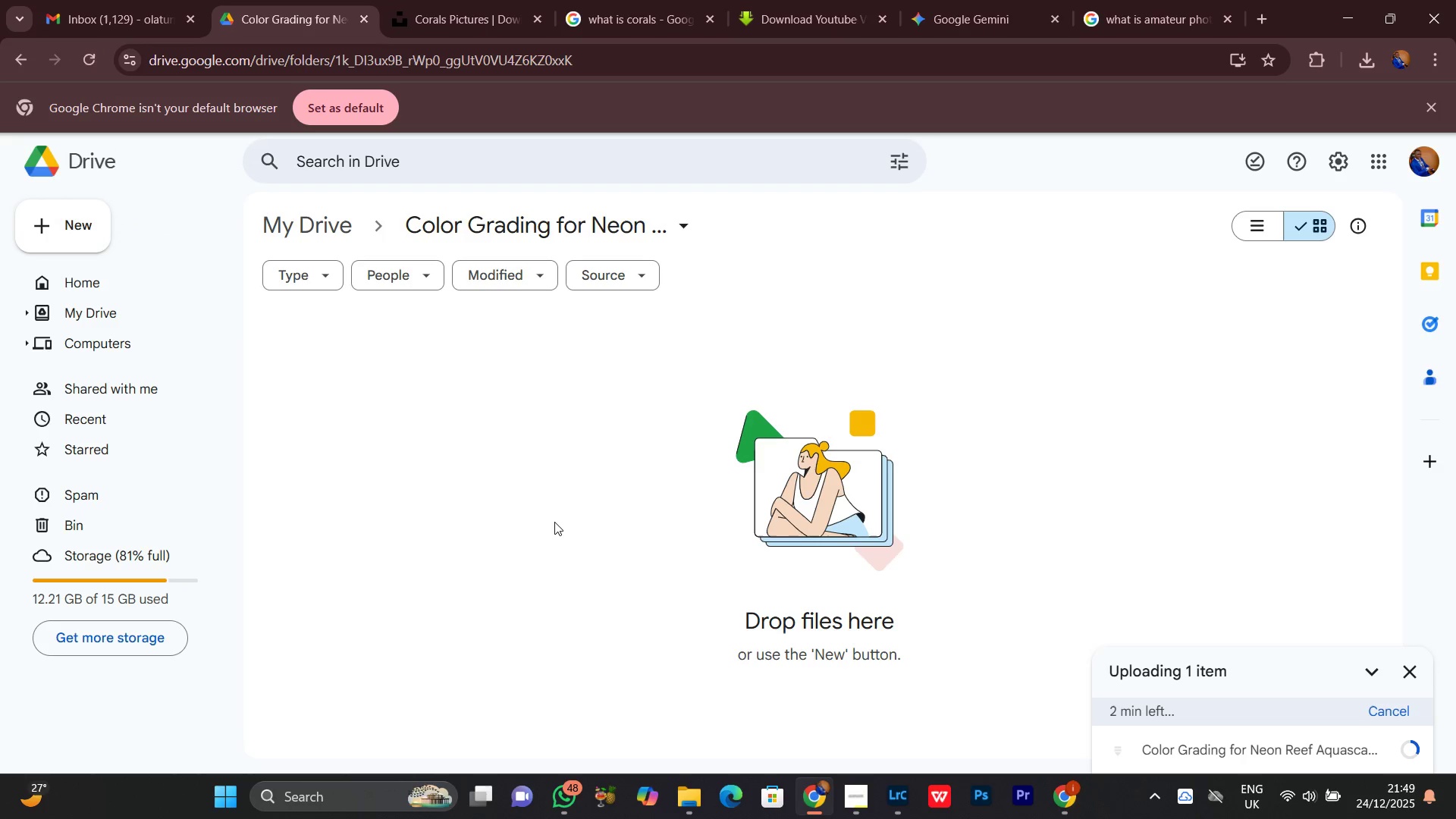 
left_click([146, 0])
 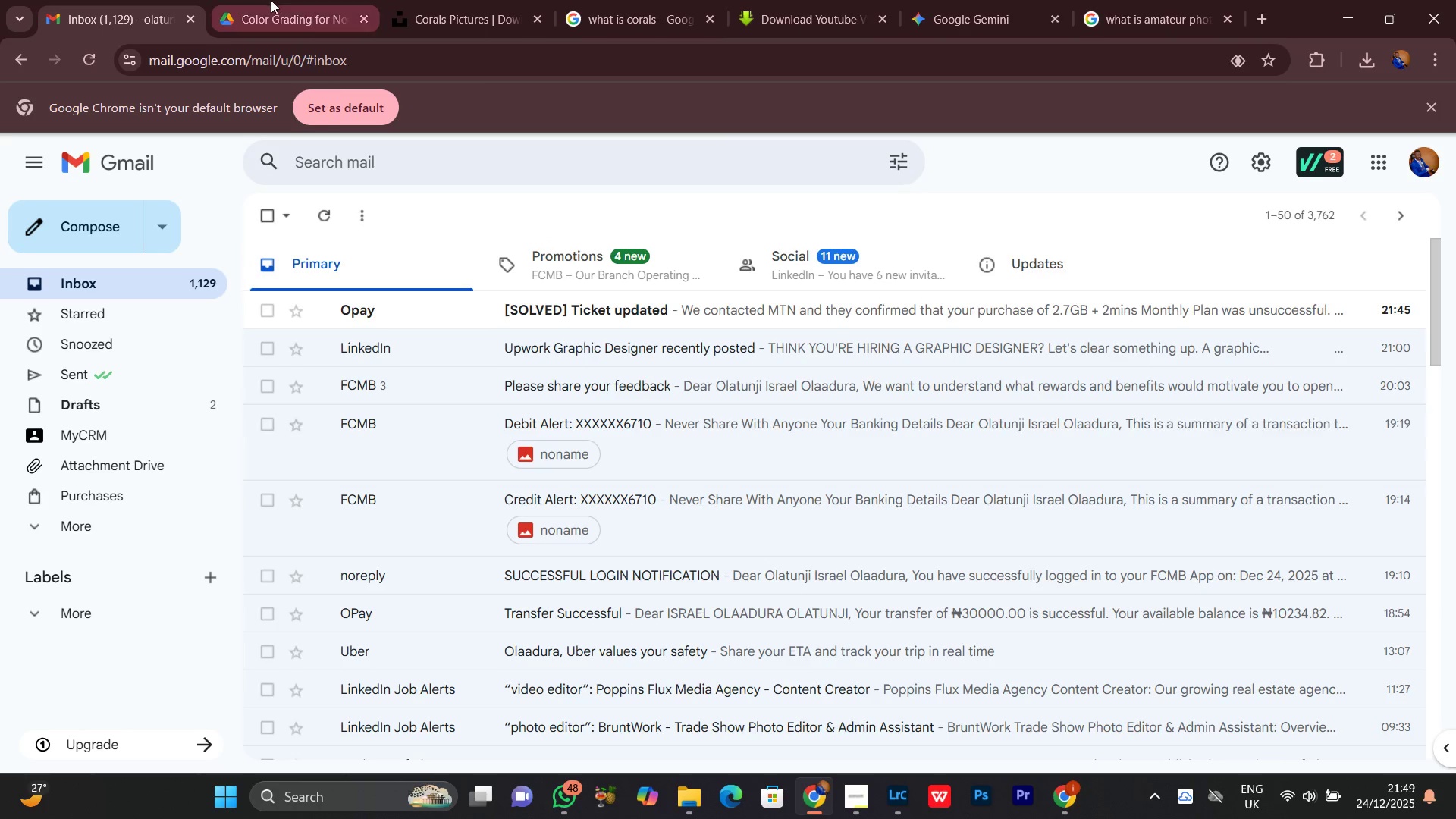 
left_click([271, 0])
 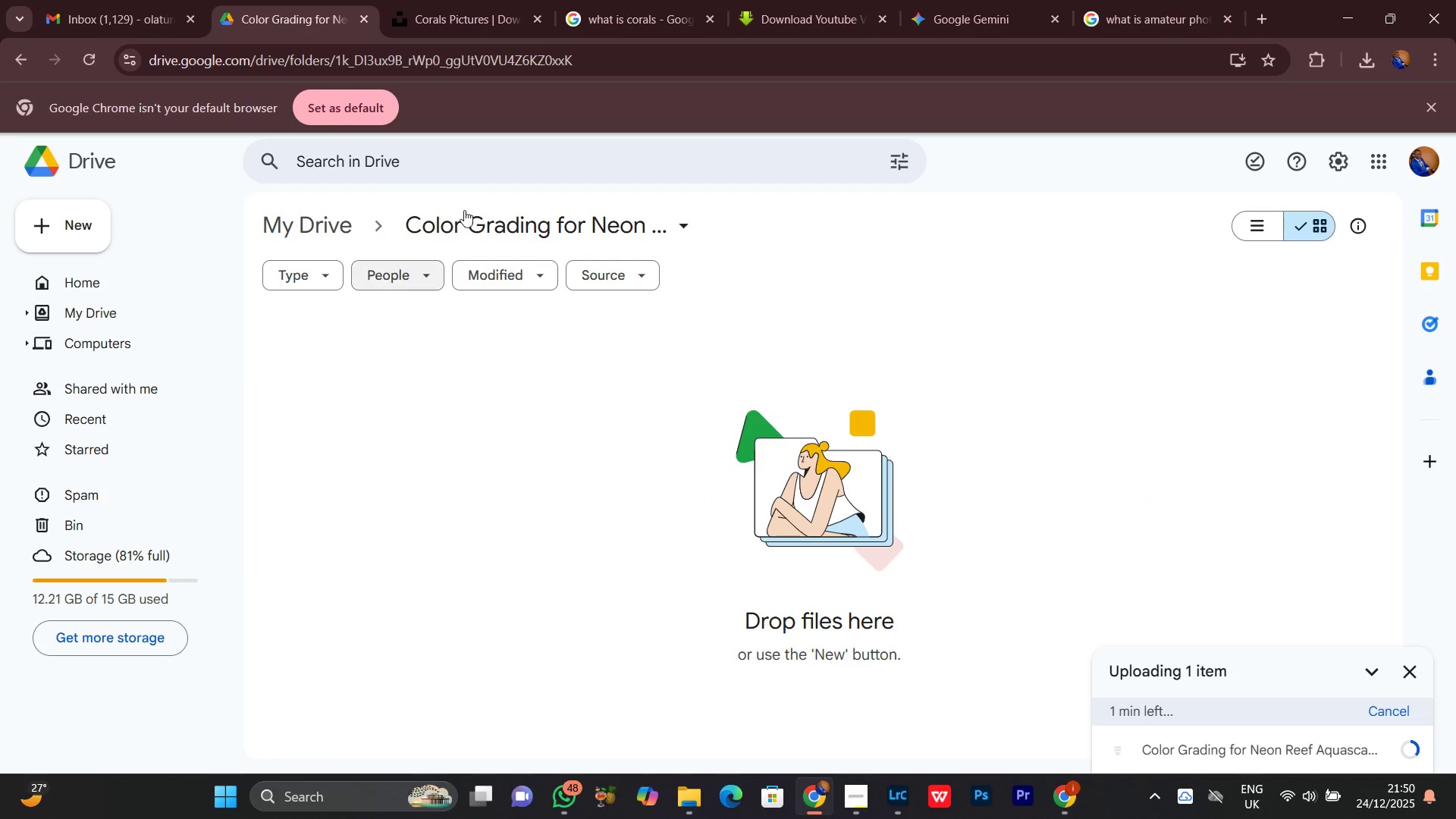 
left_click([502, 0])
 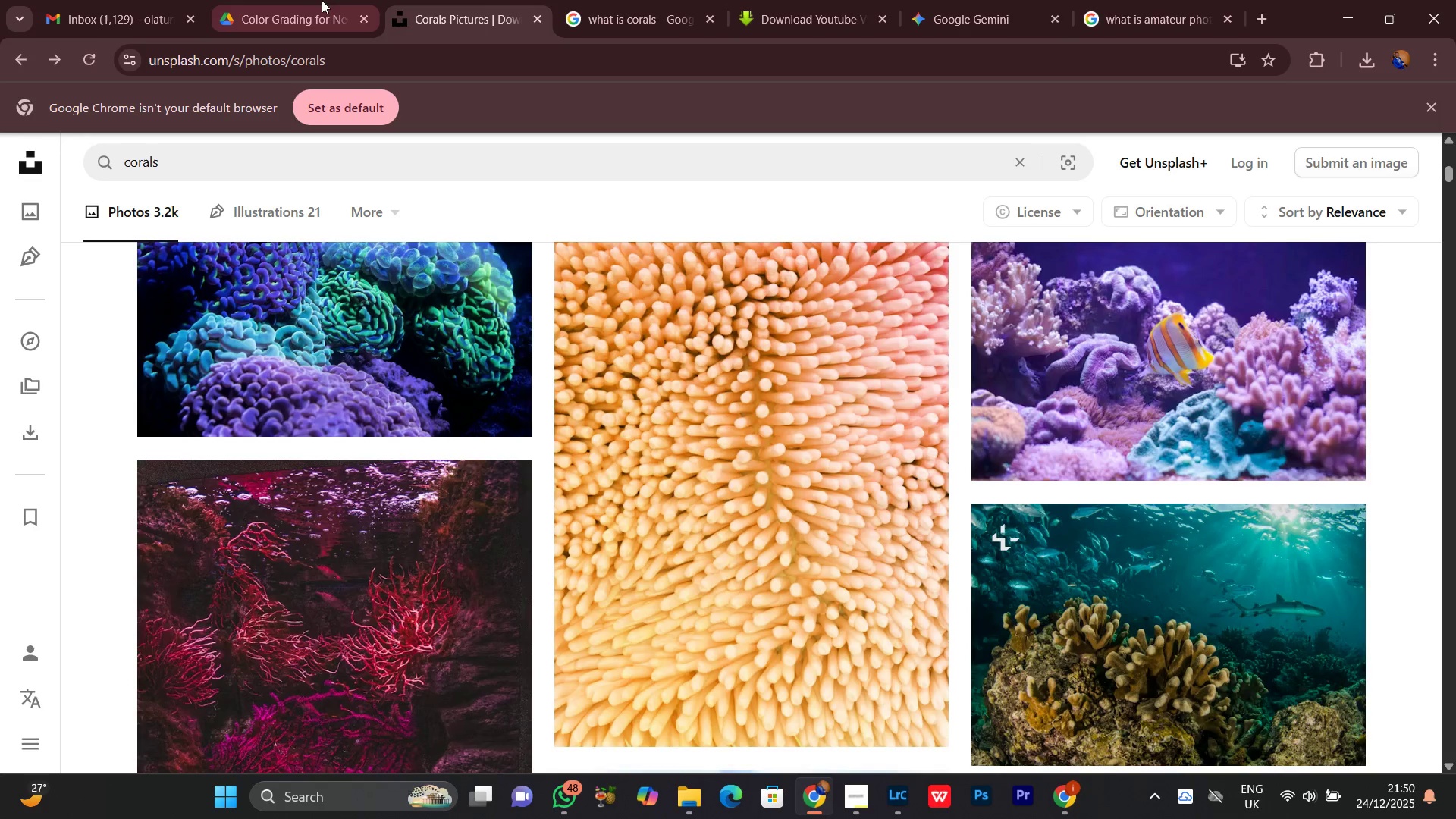 
left_click([312, 0])
 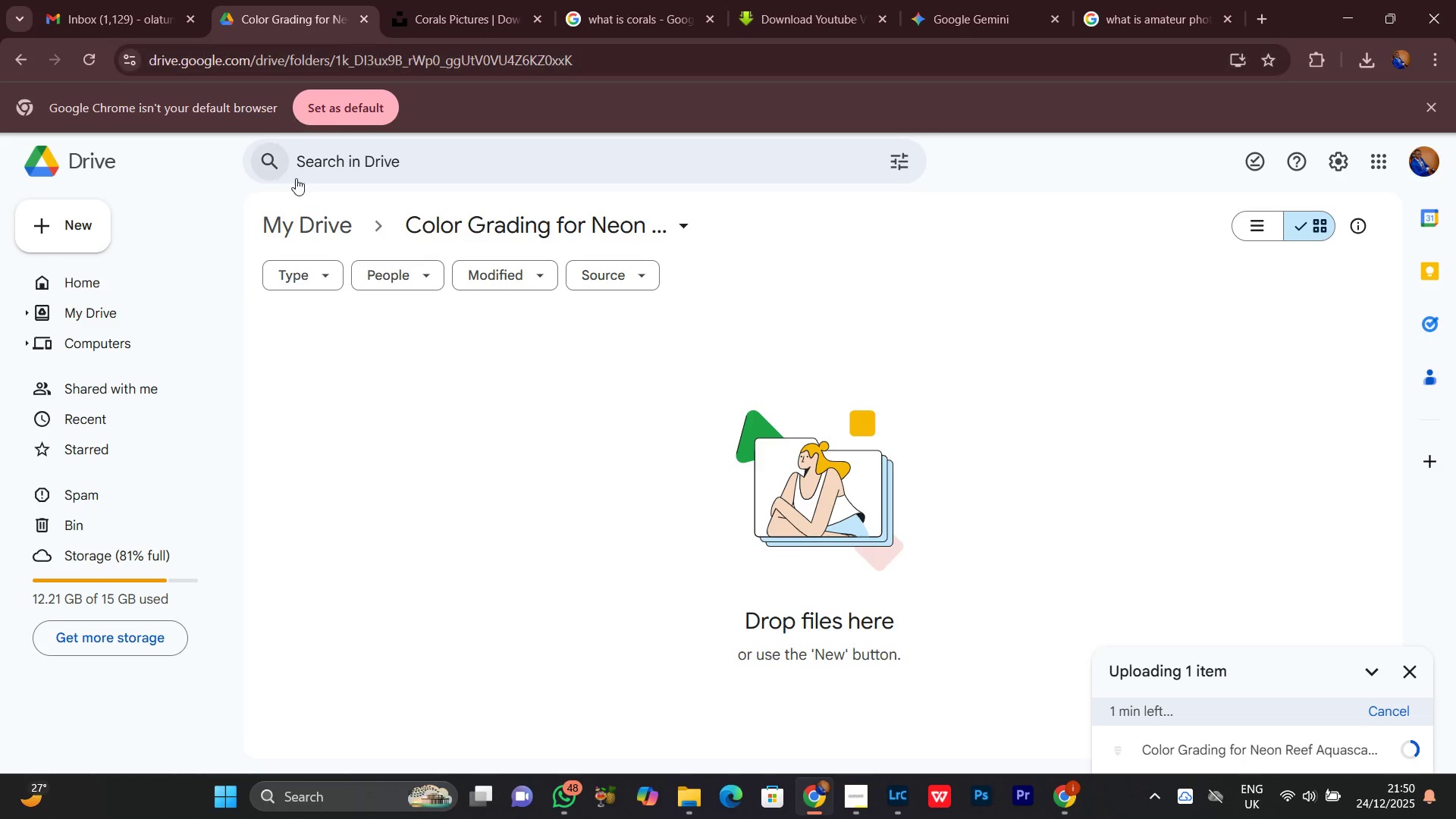 
wait(6.53)
 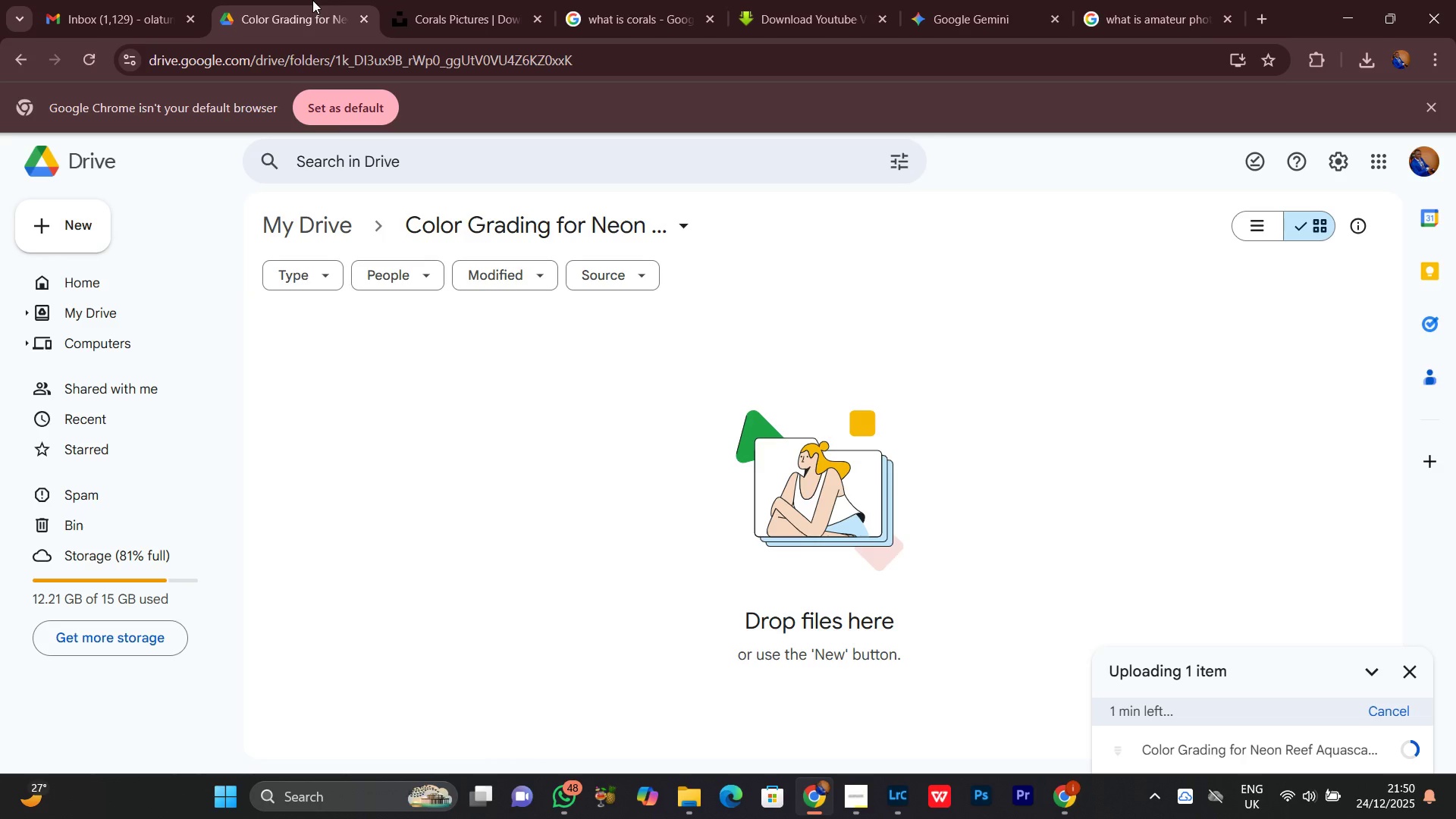 
left_click([112, 0])
 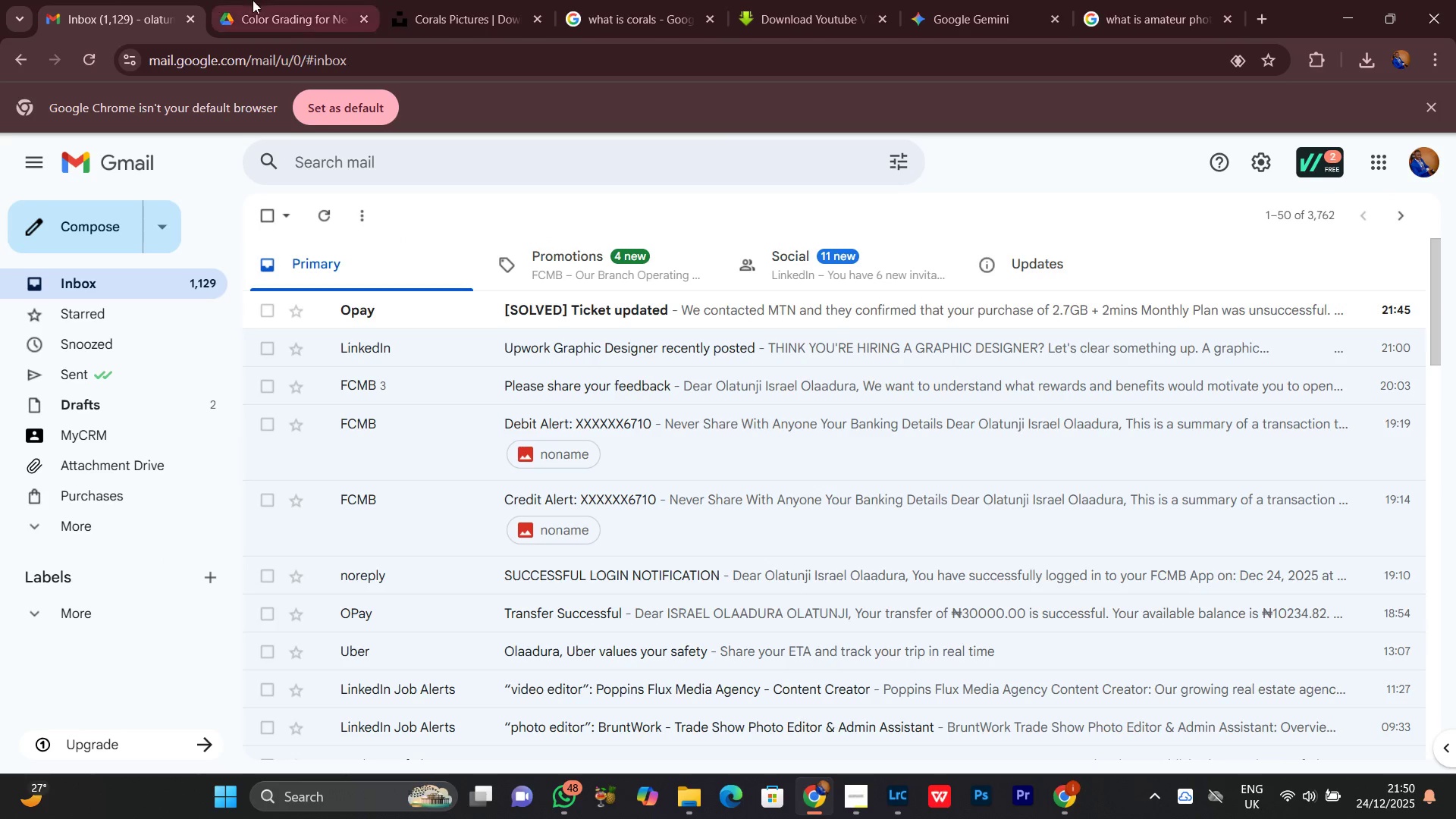 
left_click([273, 0])
 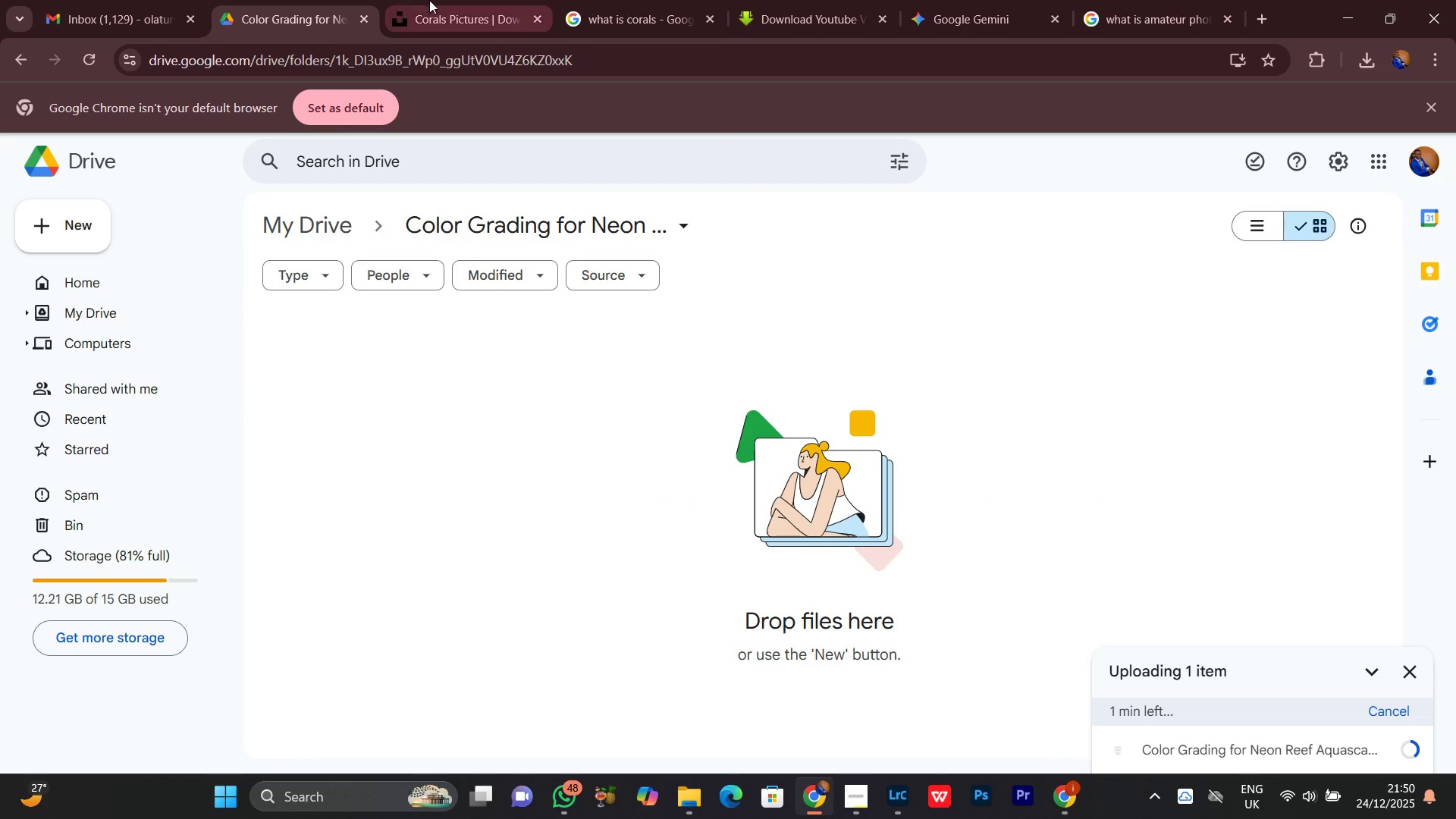 
left_click([431, 0])
 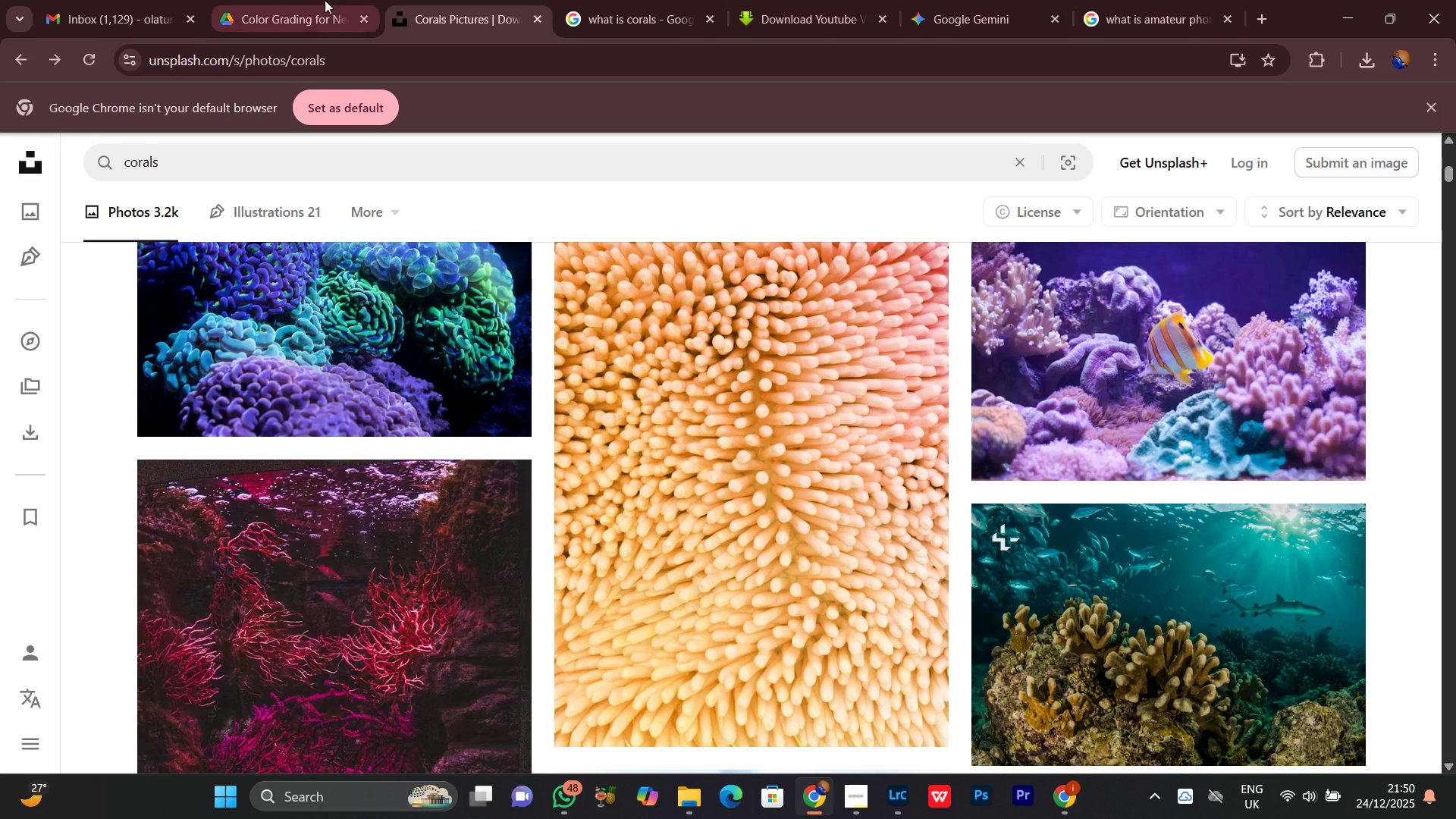 
left_click([303, 0])
 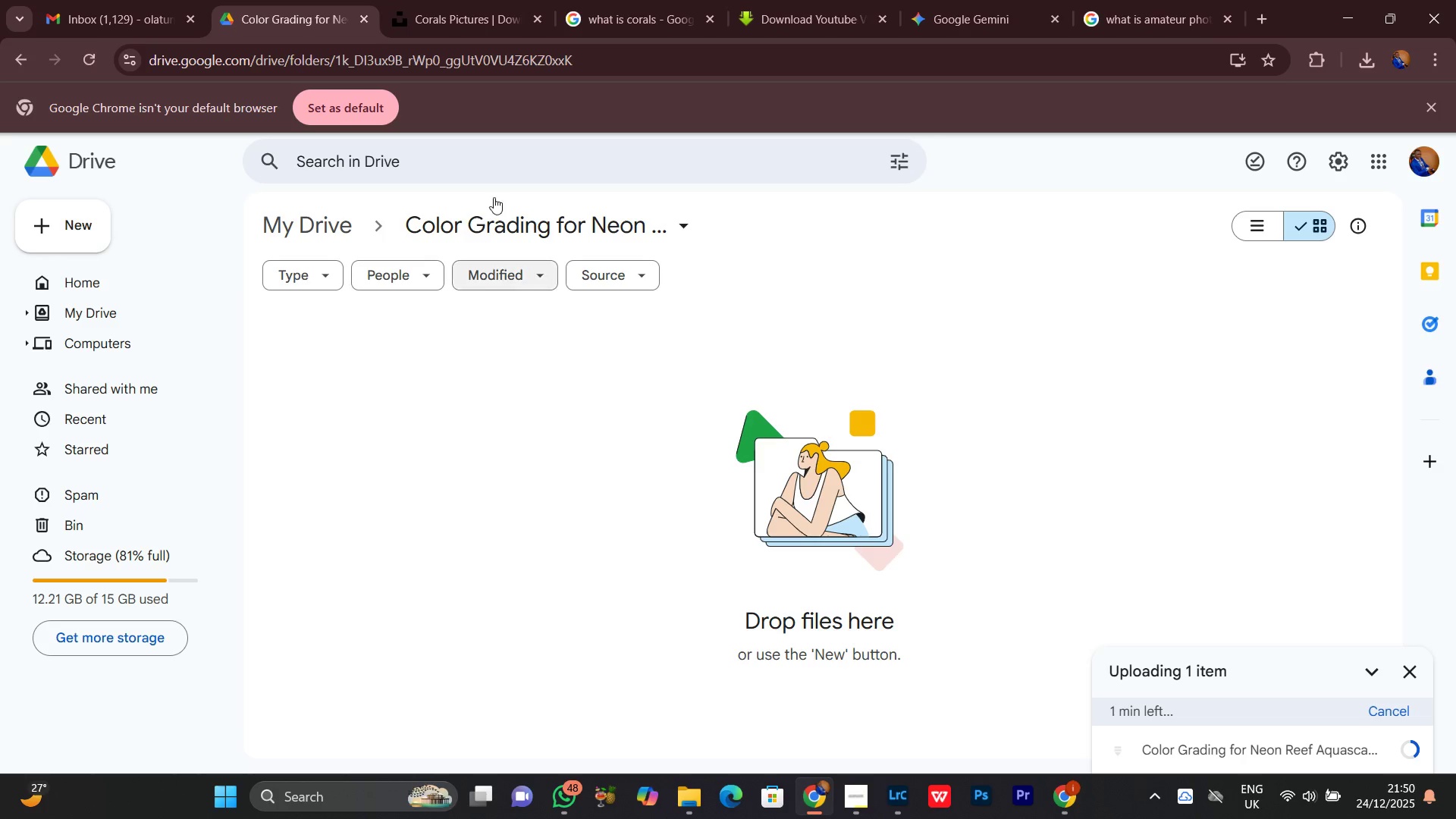 
left_click([494, 0])
 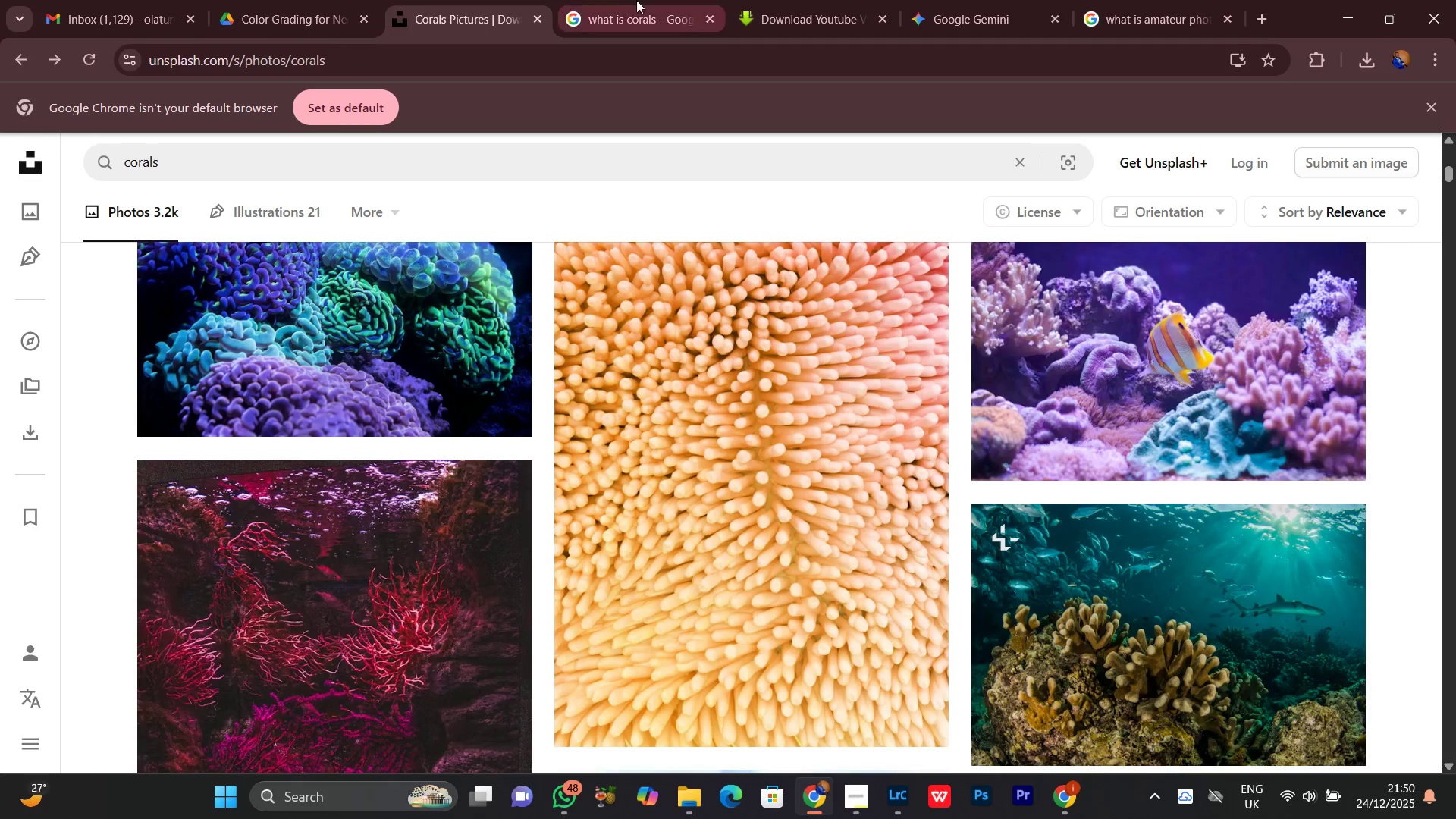 
left_click([641, 0])
 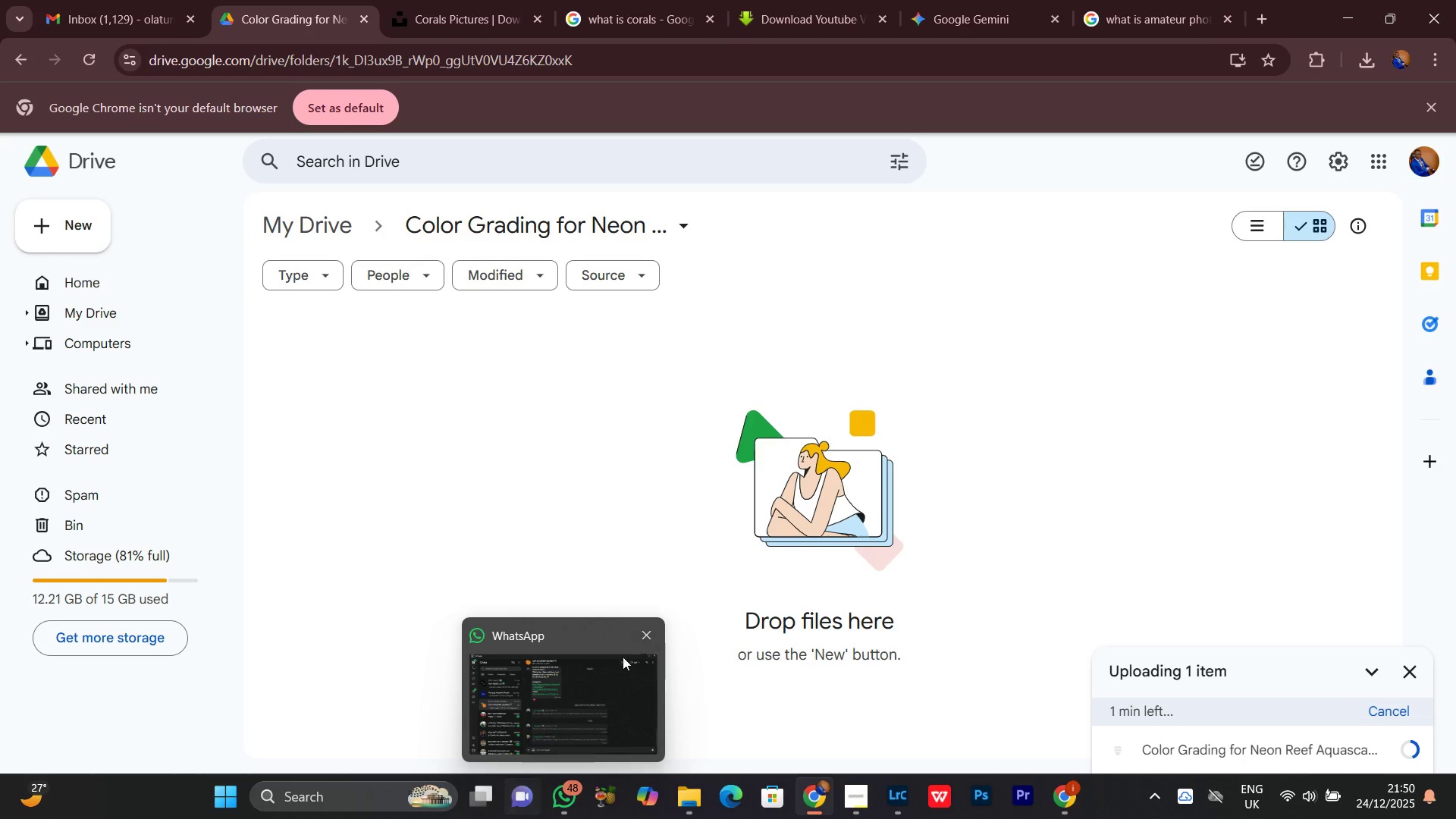 
wait(11.56)
 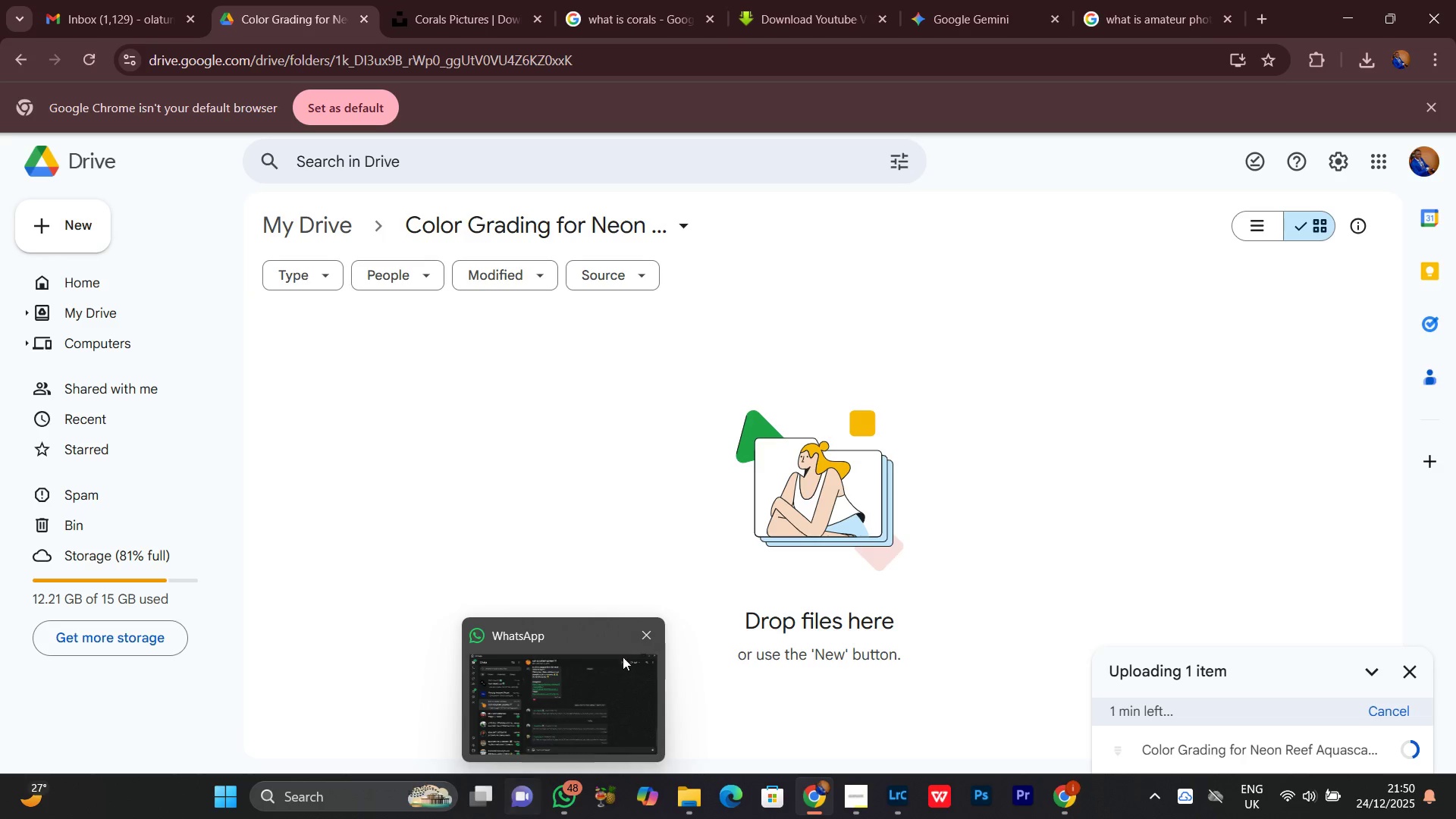 
scroll: coordinate [277, 343], scroll_direction: up, amount: 4.0
 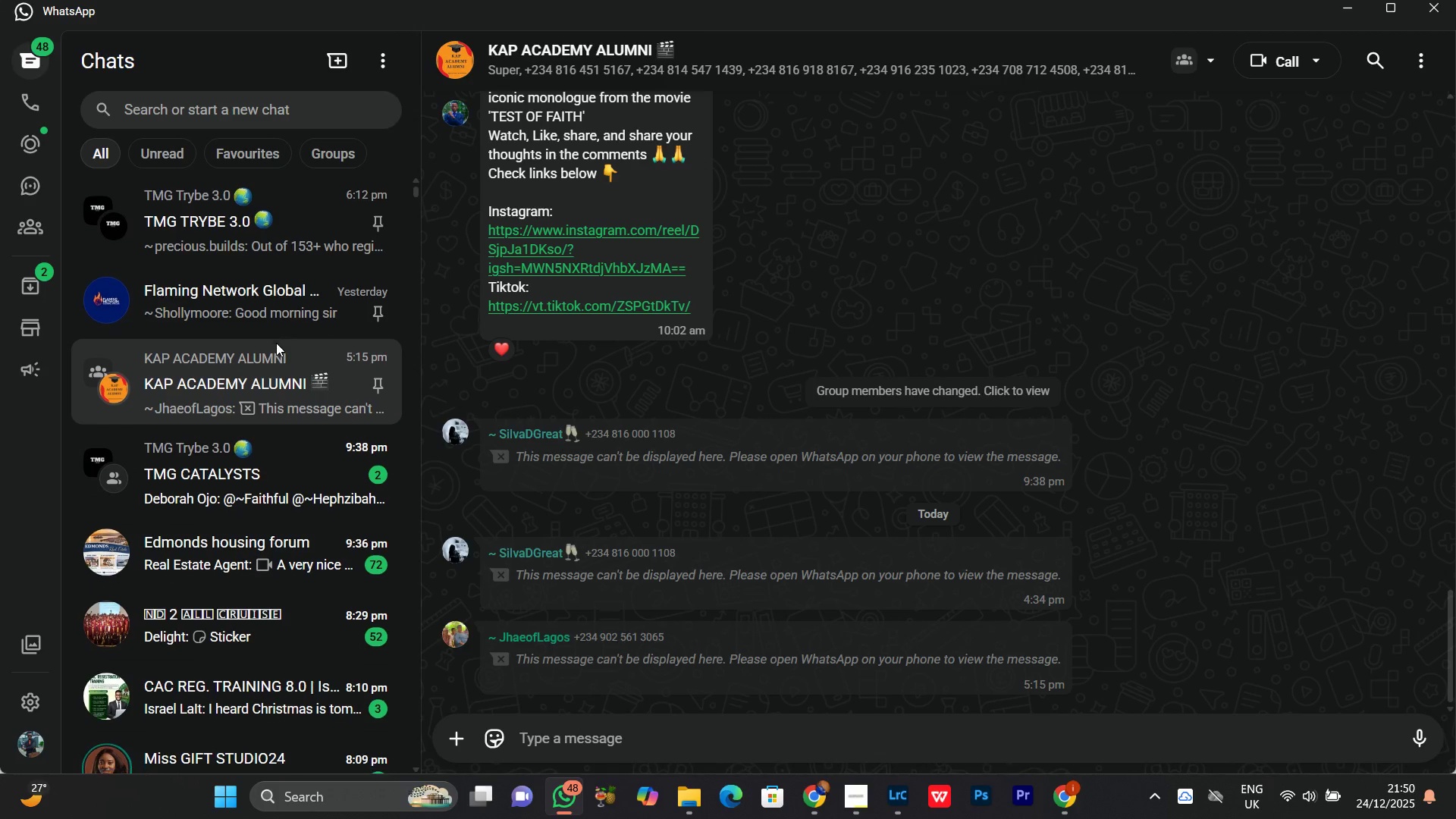 
scroll: coordinate [276, 343], scroll_direction: down, amount: 3.0
 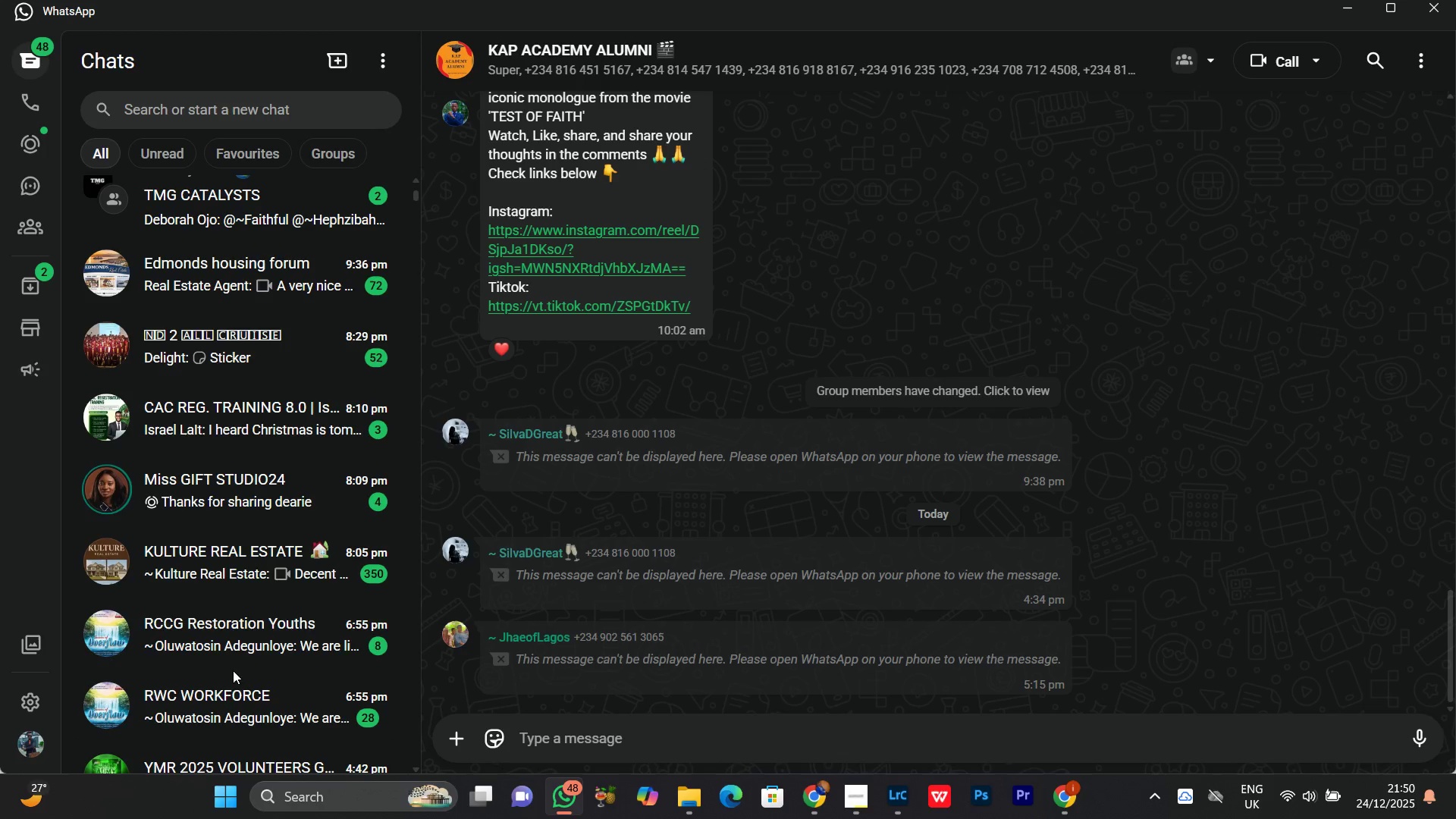 
scroll: coordinate [214, 427], scroll_direction: up, amount: 8.0
 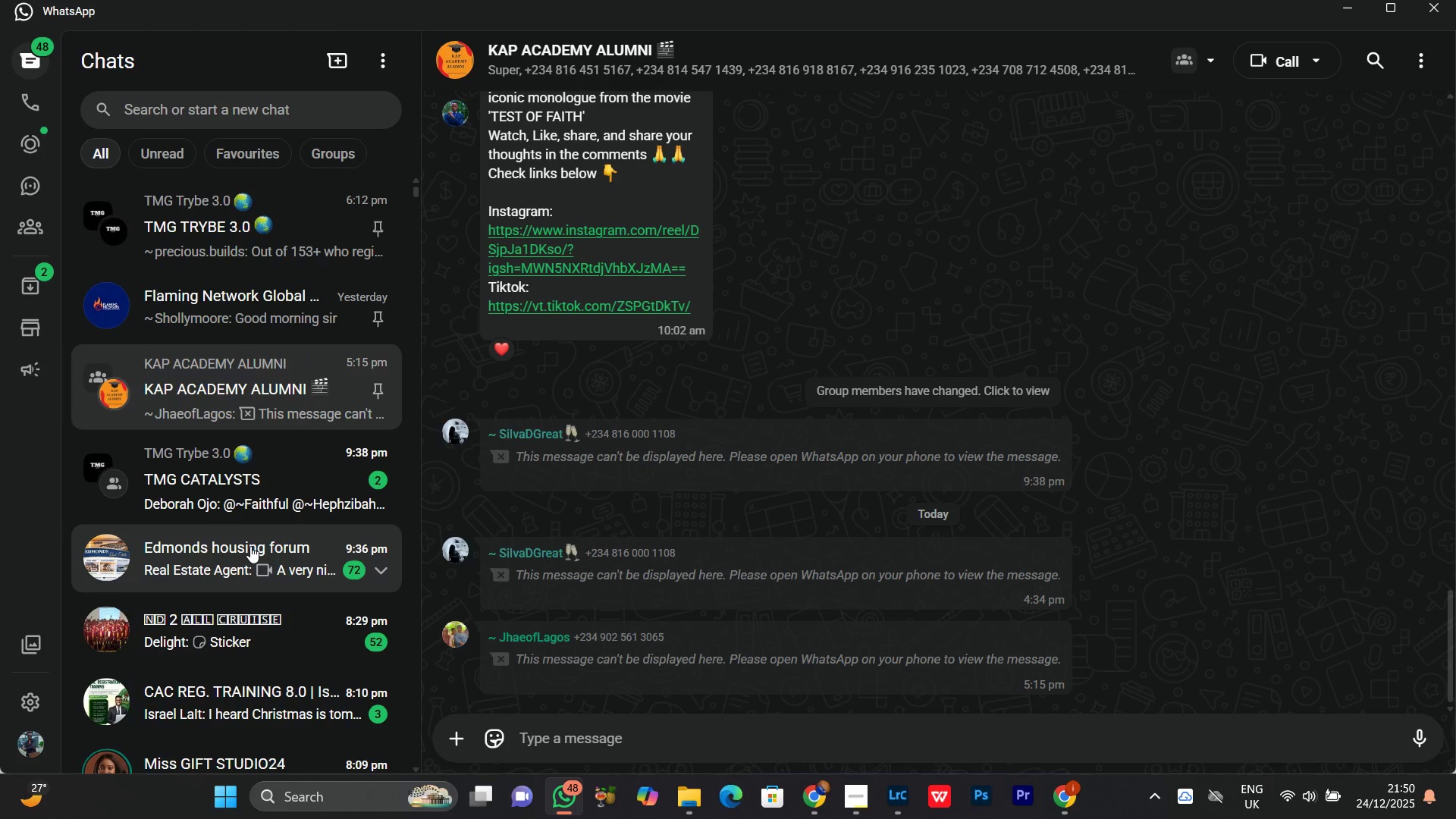 
left_click([275, 672])
 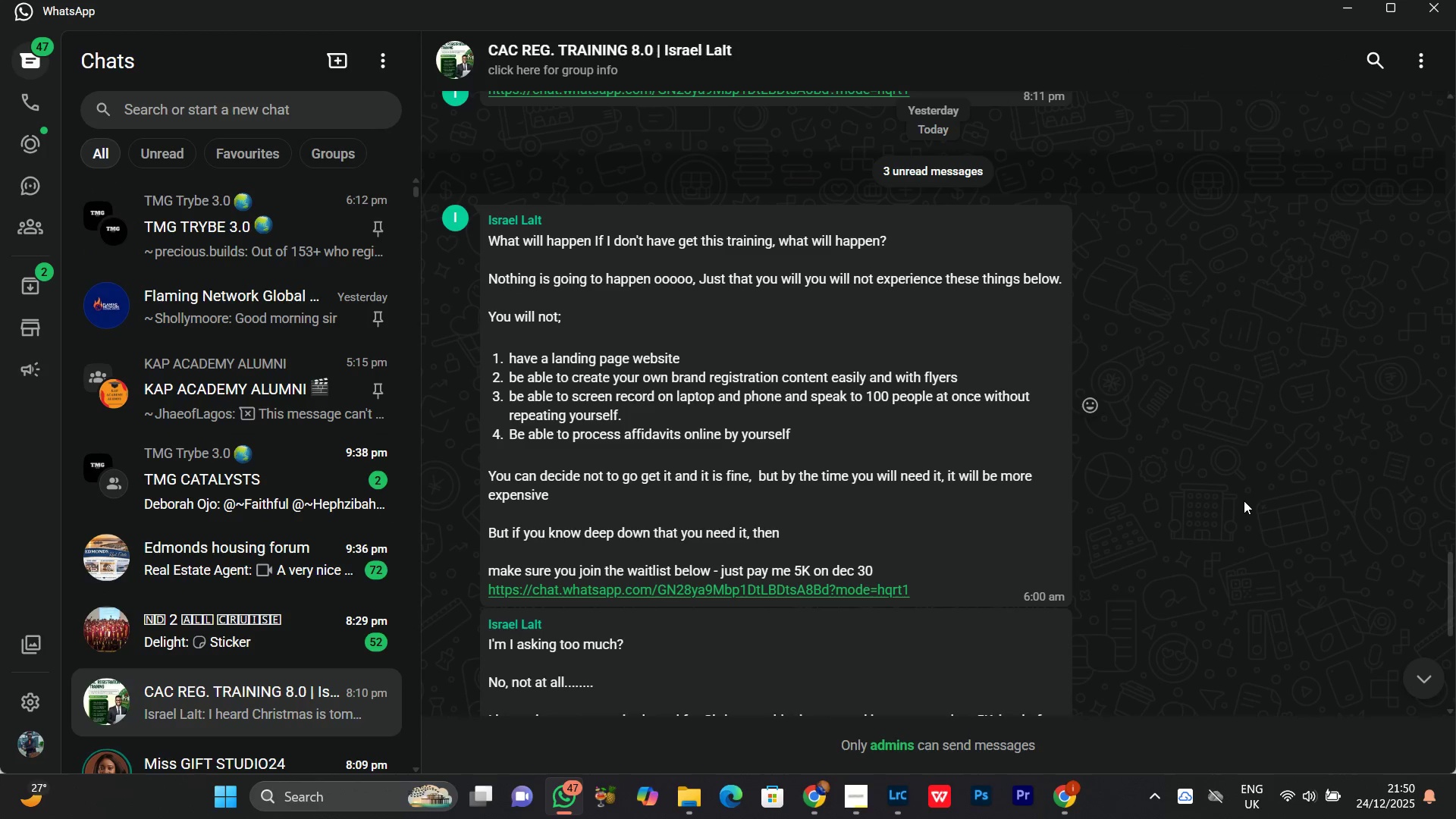 
scroll: coordinate [1243, 500], scroll_direction: down, amount: 2.0
 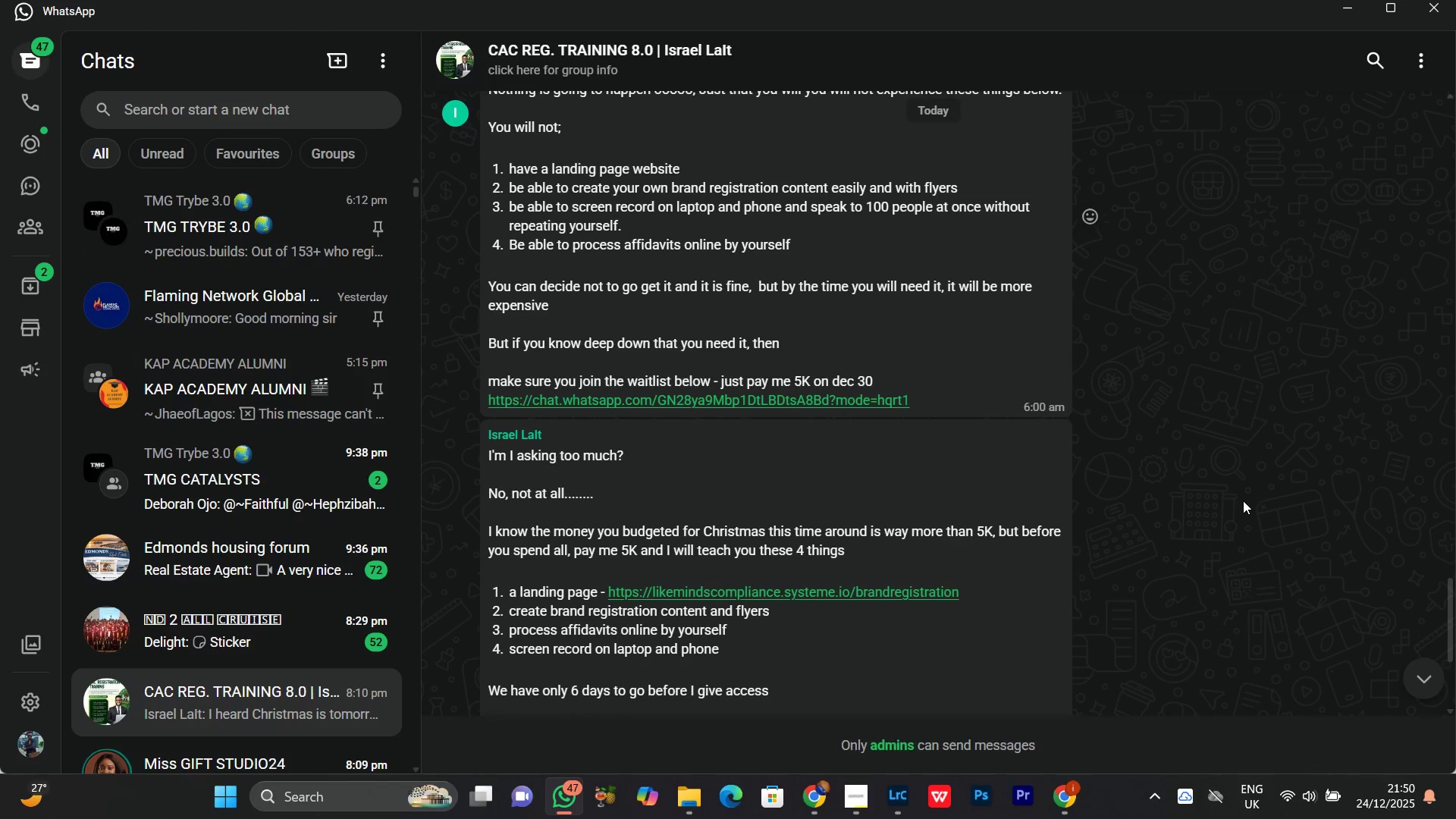 
scroll: coordinate [1243, 500], scroll_direction: up, amount: 1.0
 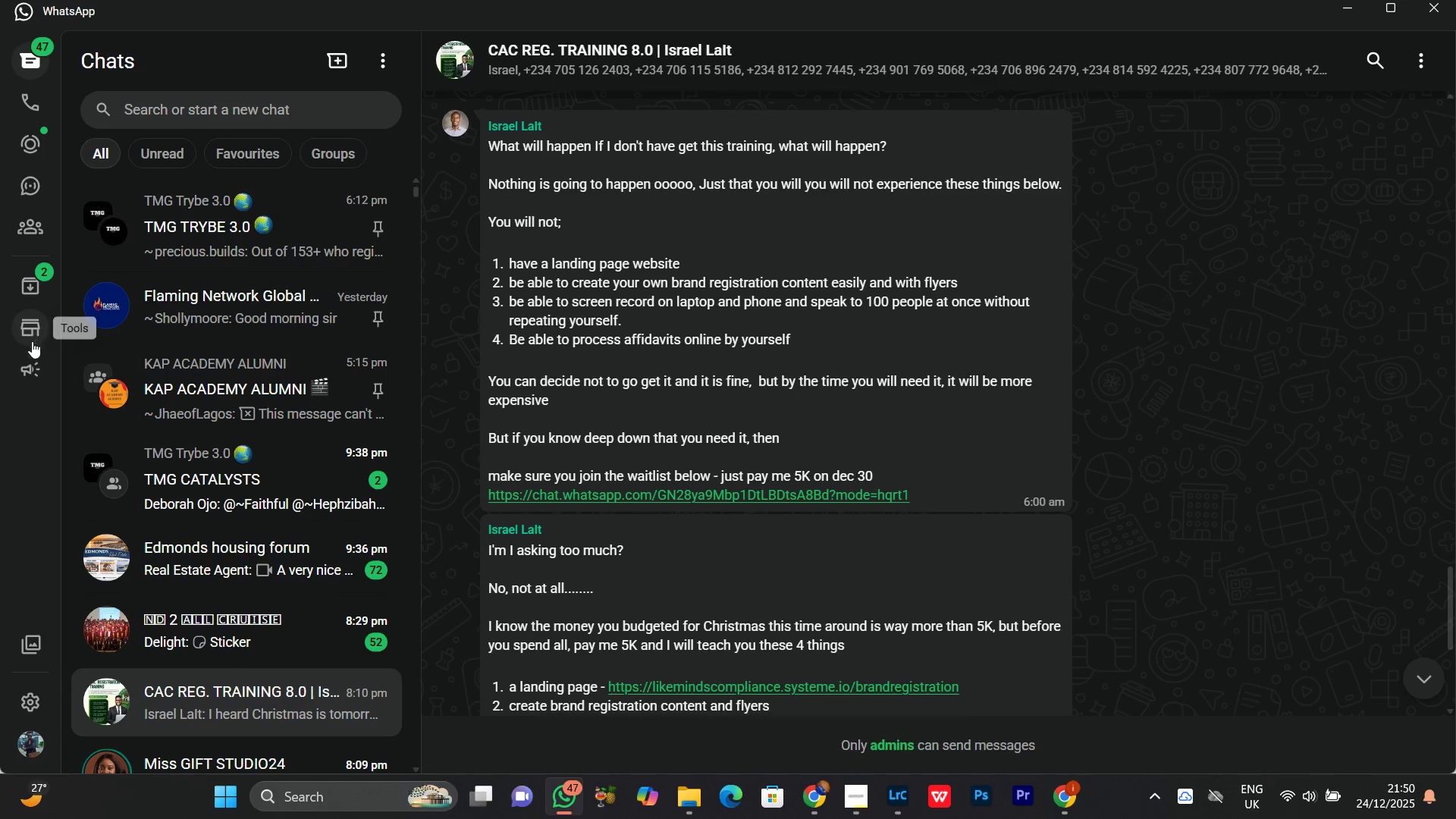 
wait(15.75)
 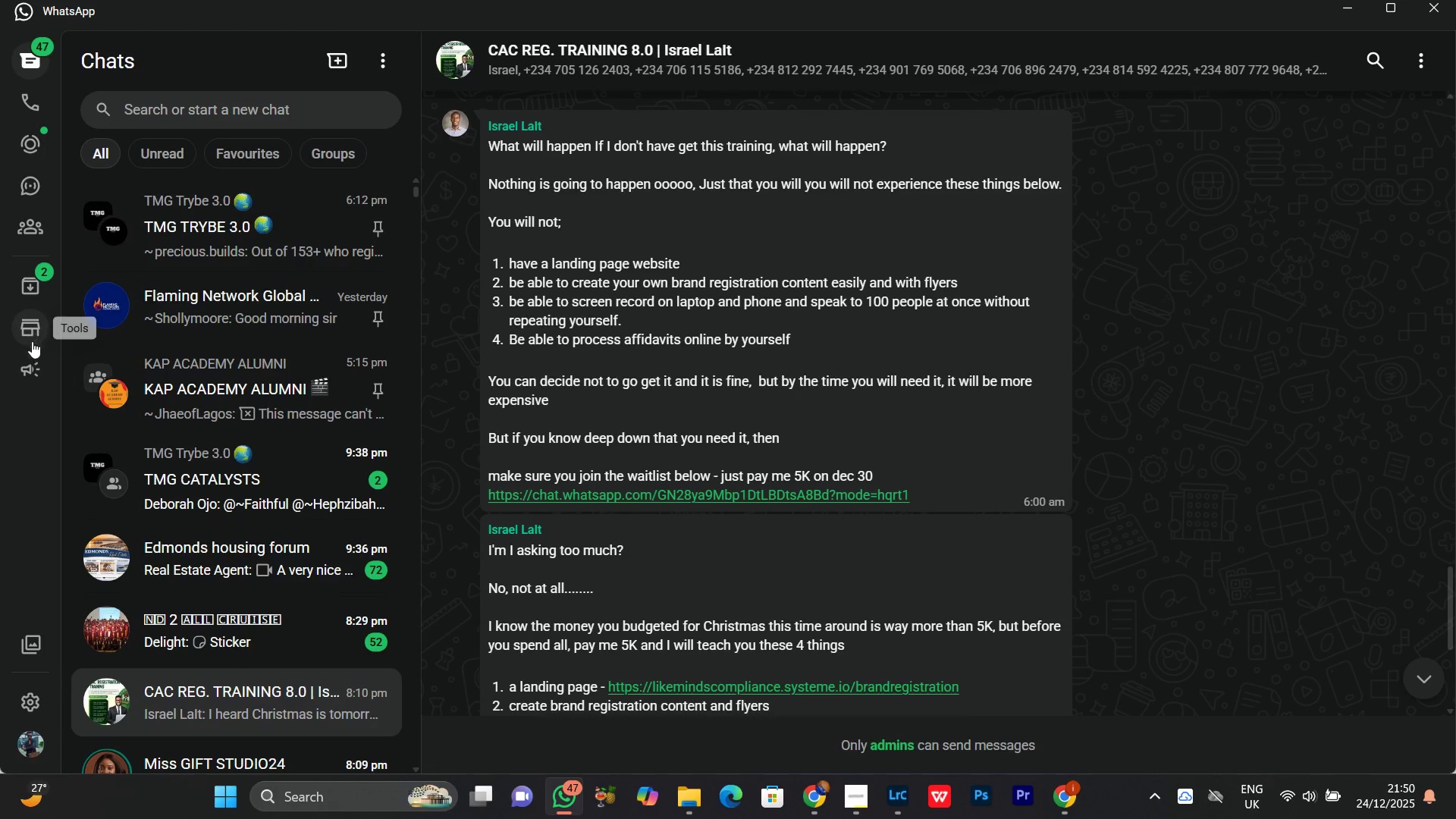 
scroll: coordinate [1293, 480], scroll_direction: down, amount: 16.0
 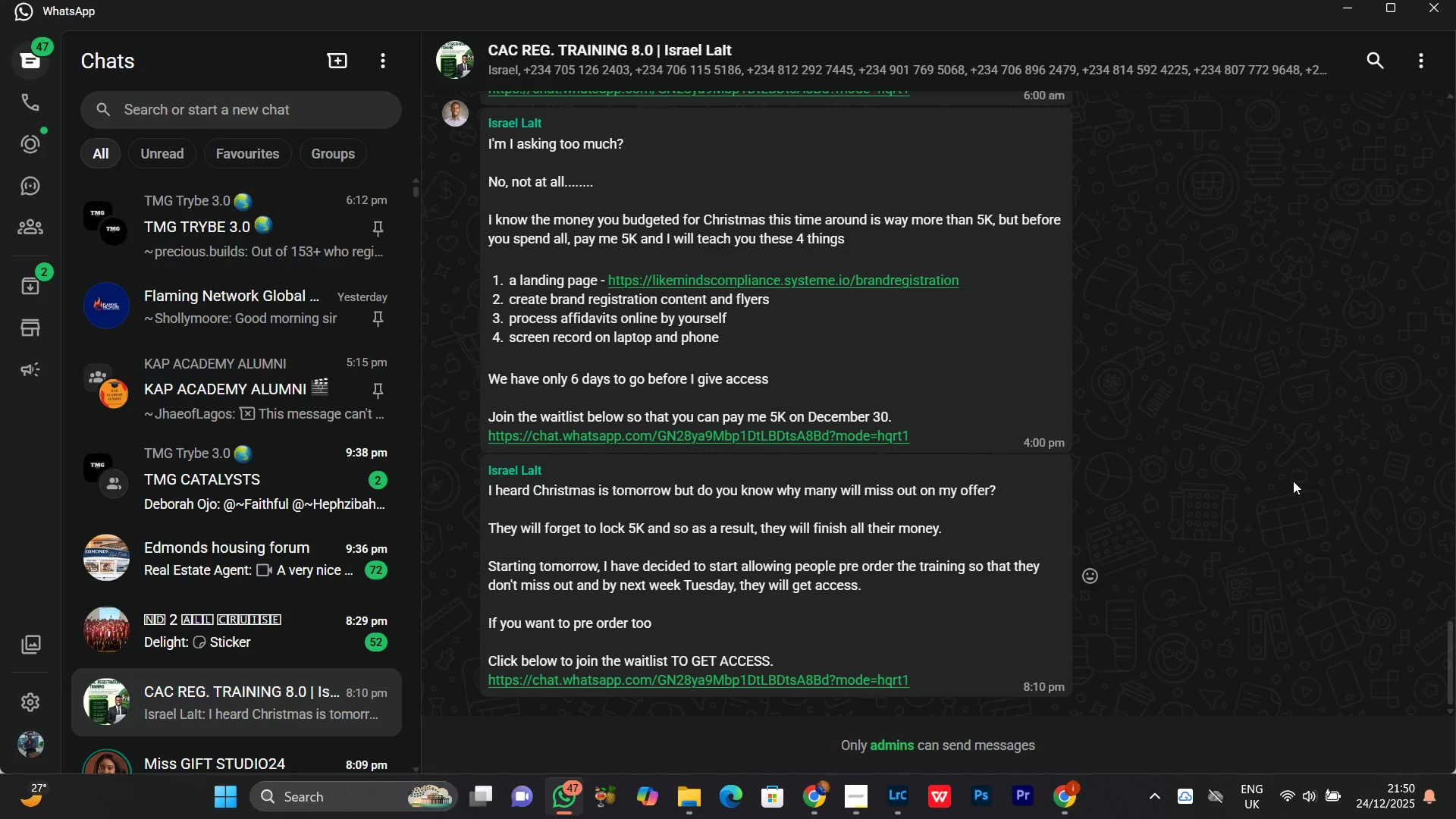 
wait(5.94)
 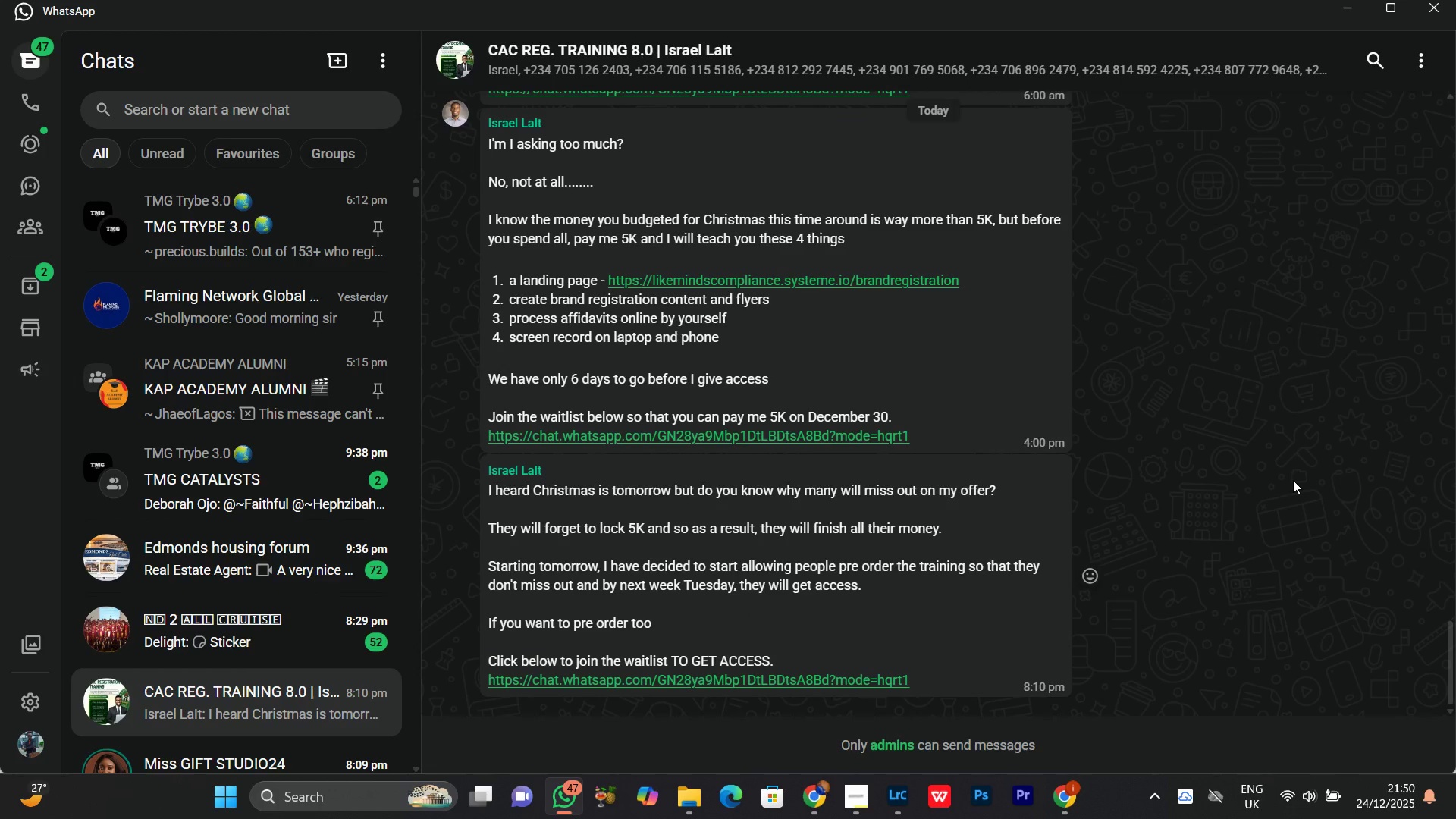 
scroll: coordinate [1292, 482], scroll_direction: down, amount: 5.0
 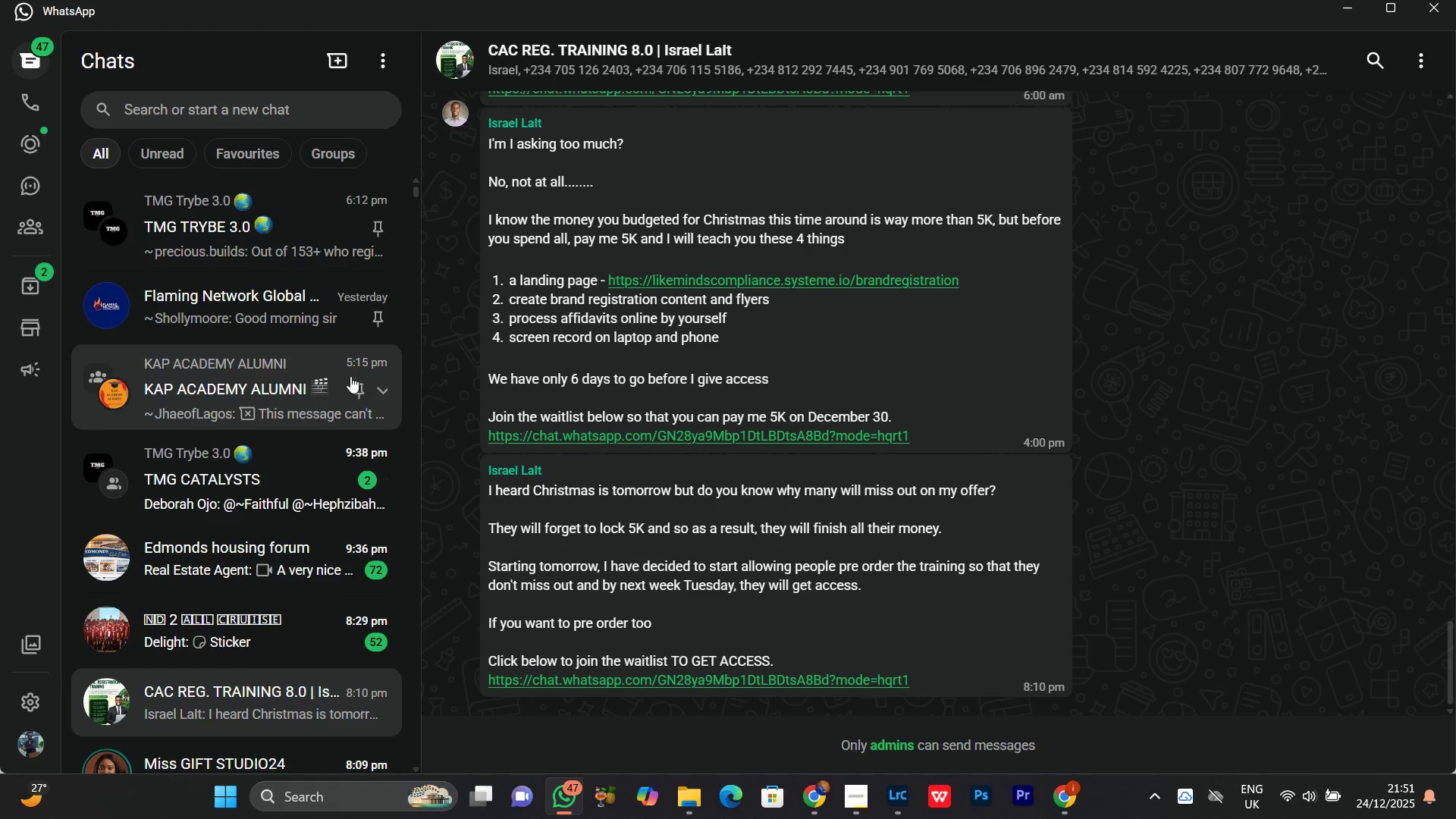 
scroll: coordinate [199, 329], scroll_direction: up, amount: 6.0
 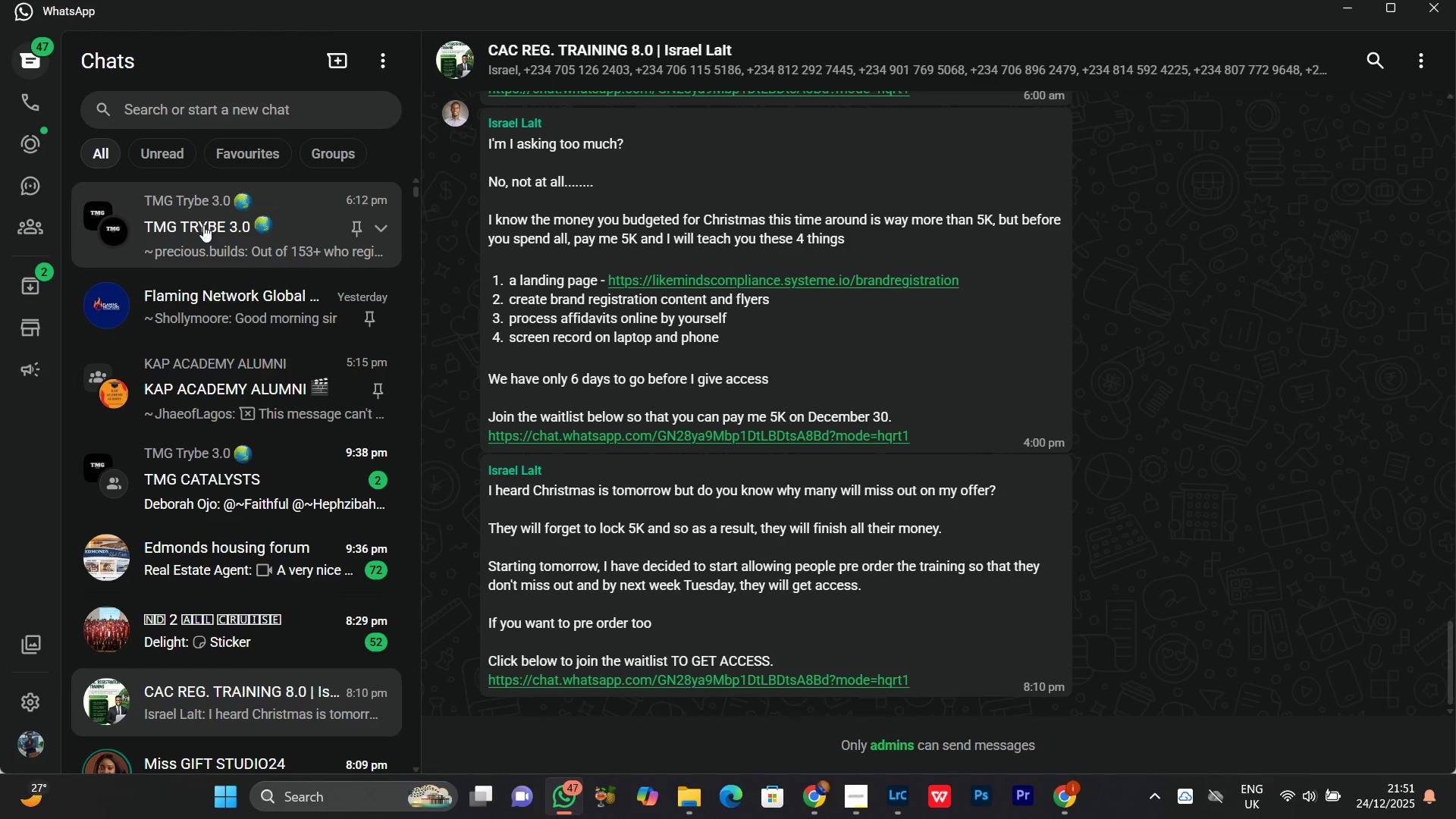 
mouse_move([32, 149])
 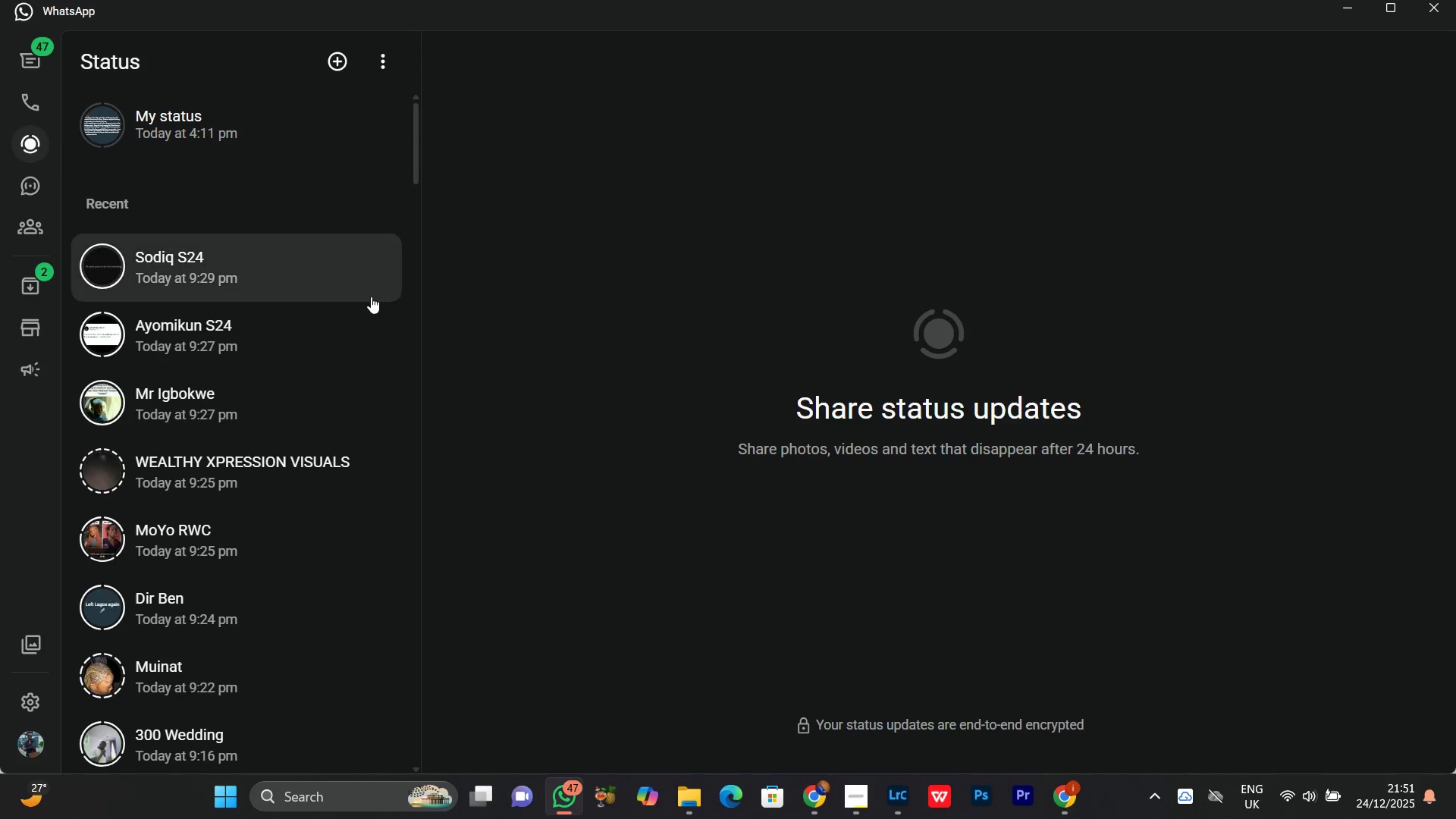 
left_click([201, 337])
 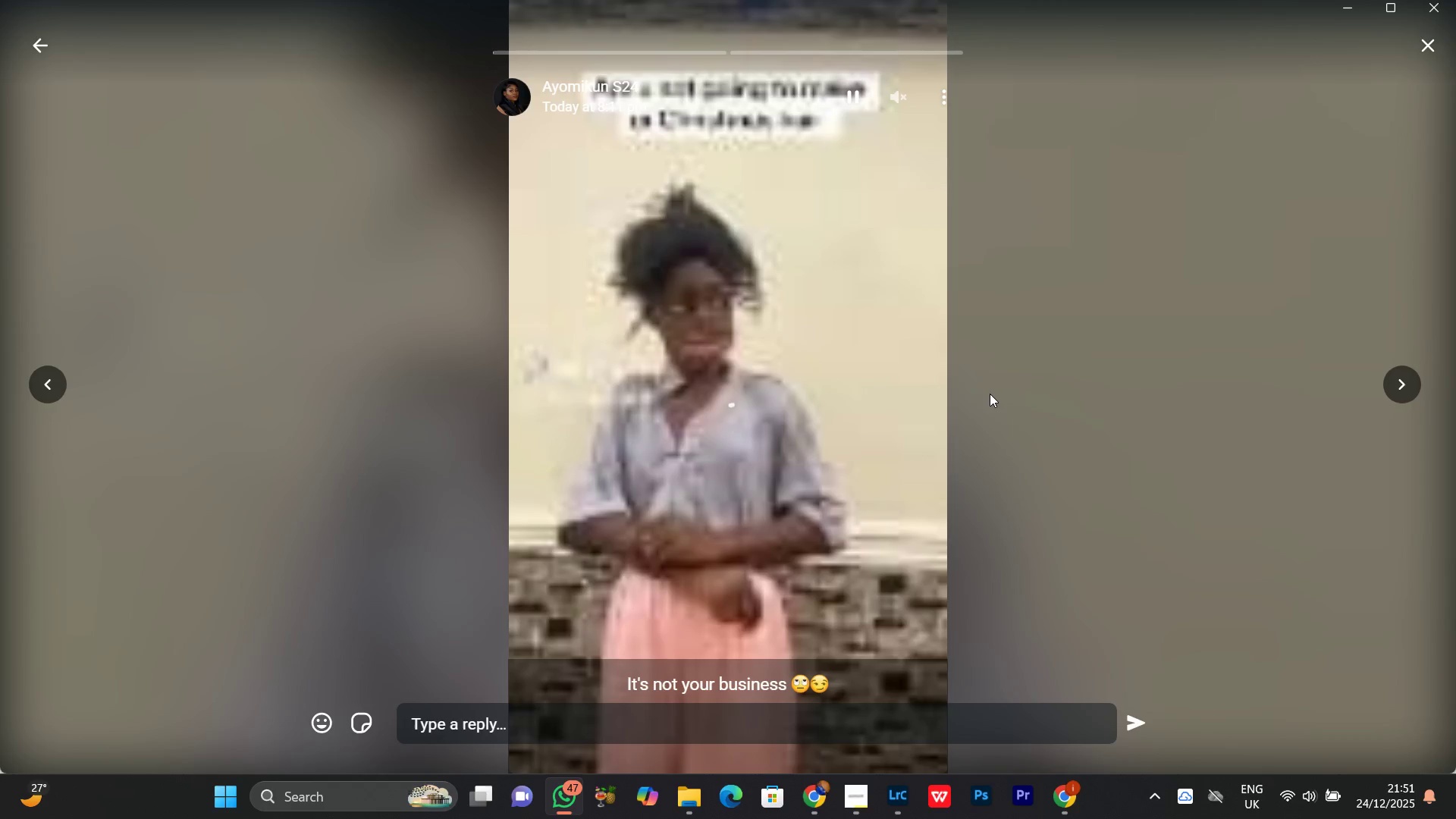 
wait(9.73)
 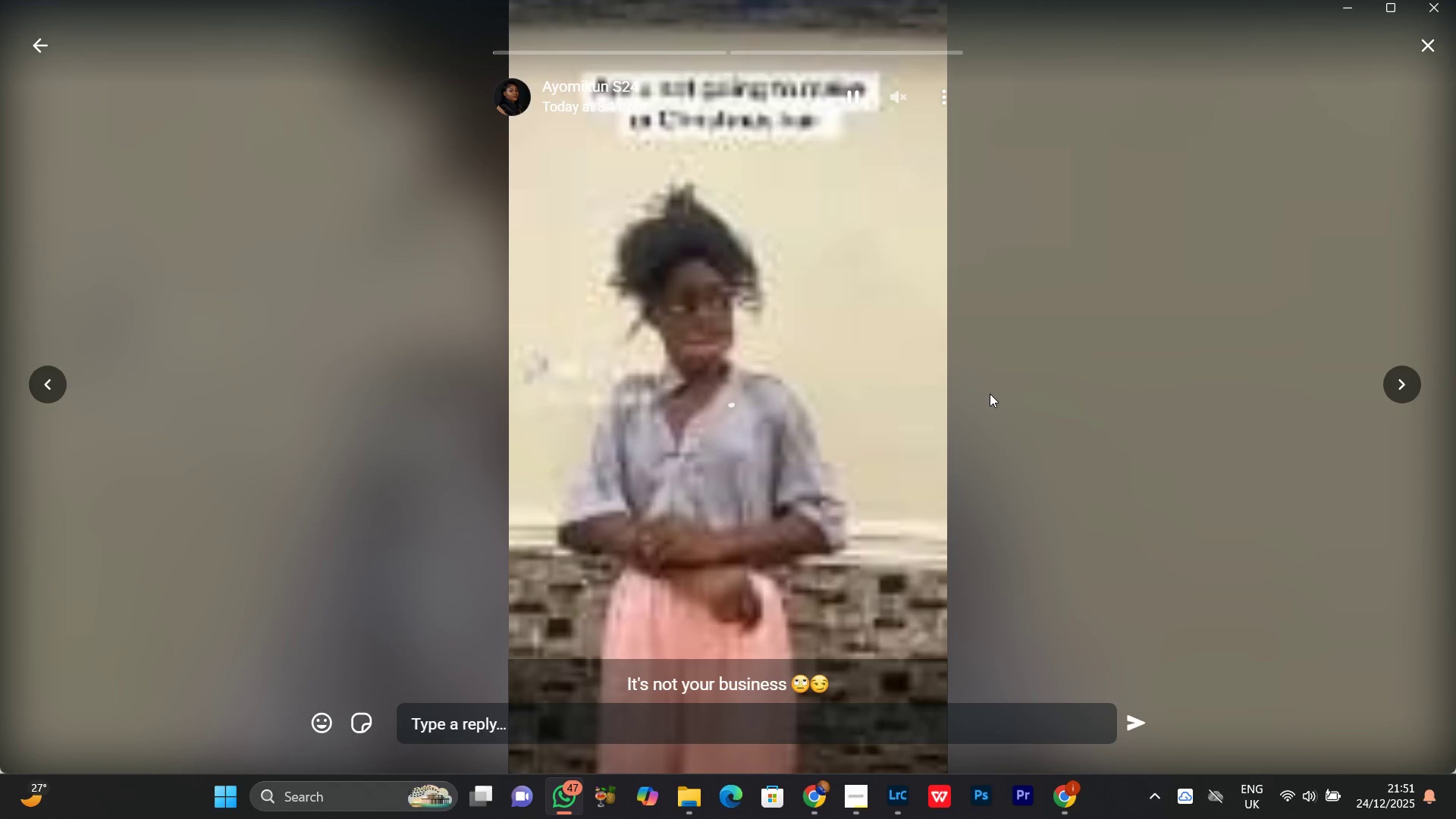 
left_click([1428, 42])
 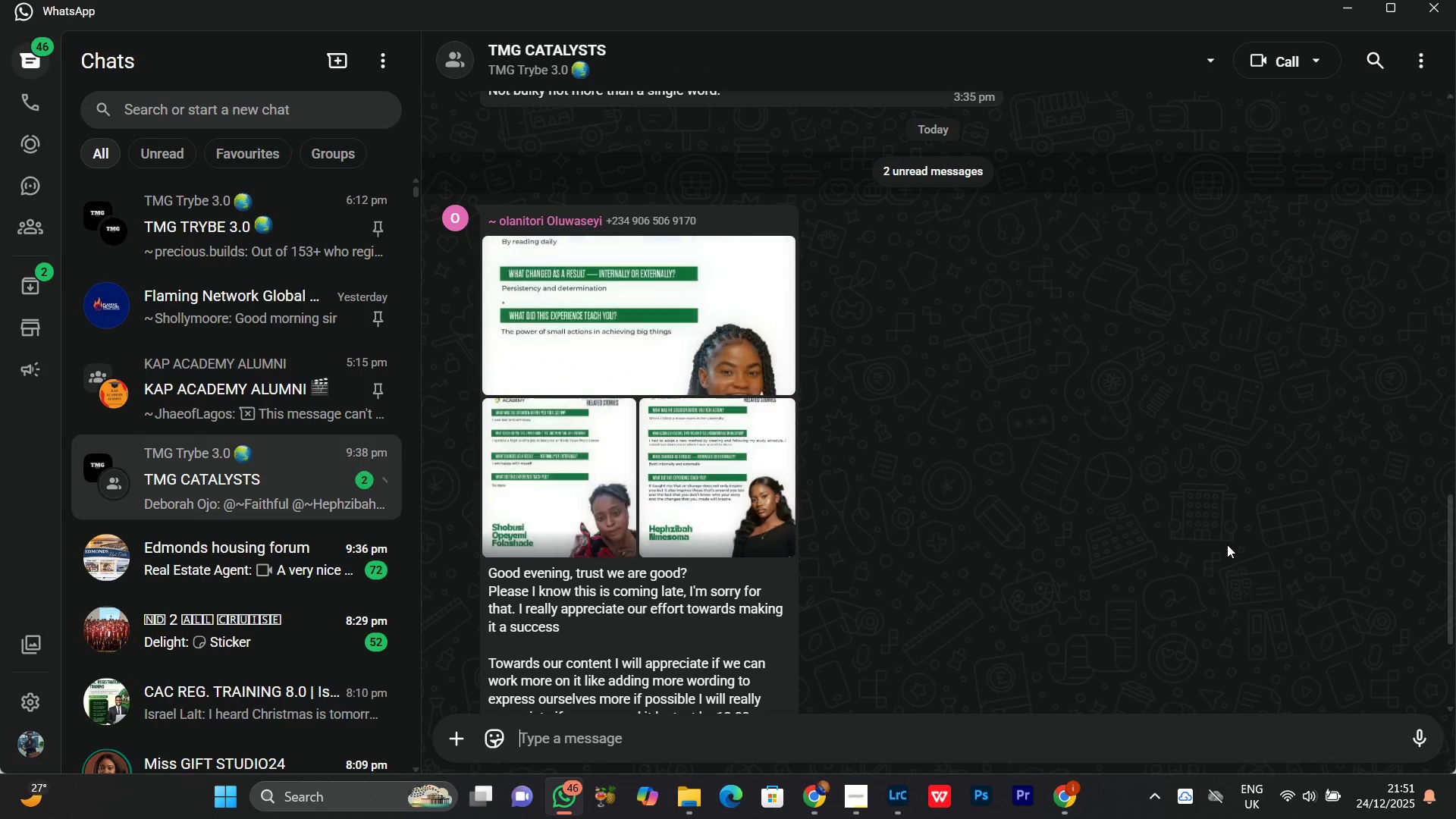 
wait(10.89)
 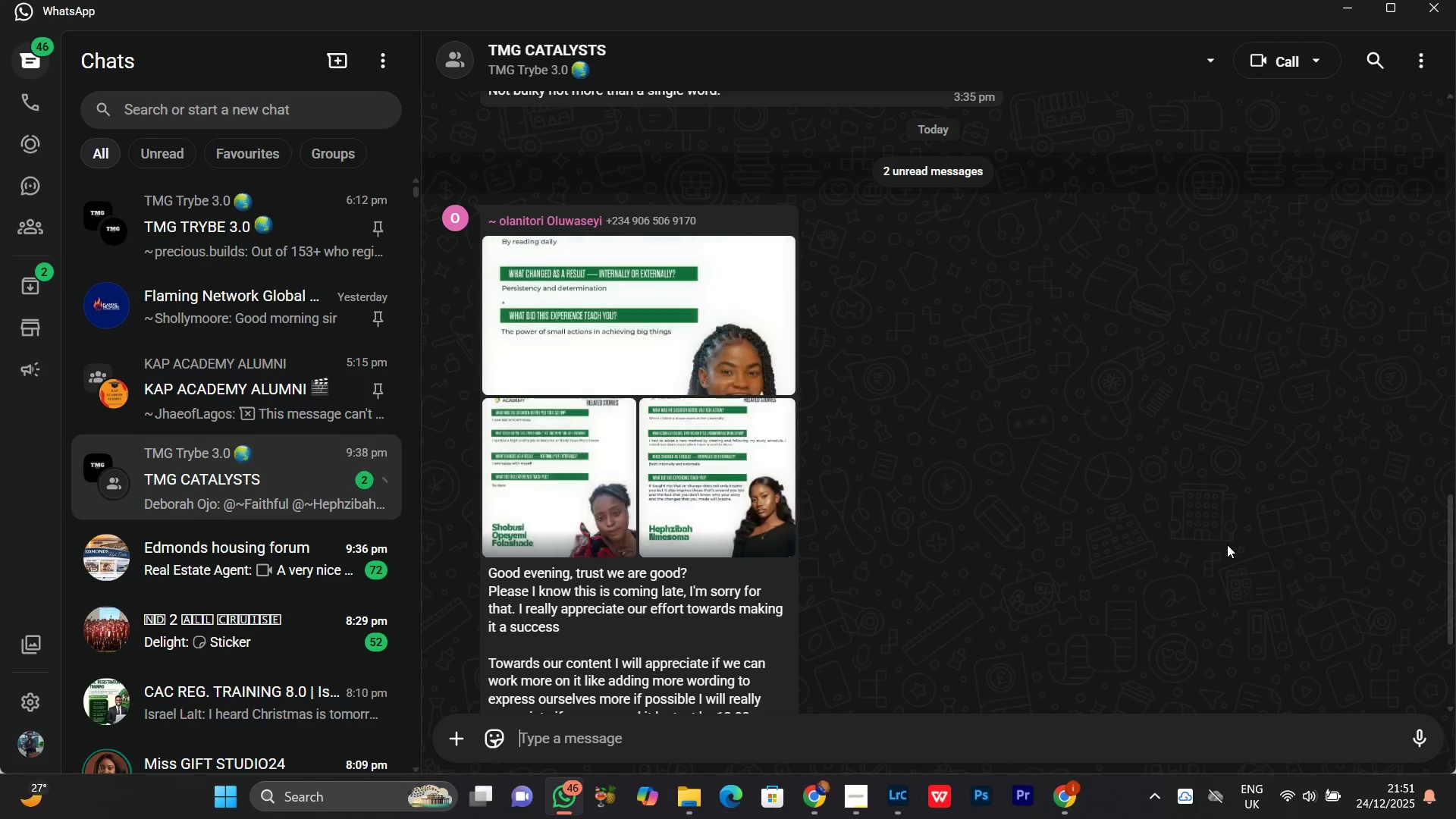 
scroll: coordinate [1164, 544], scroll_direction: down, amount: 4.0
 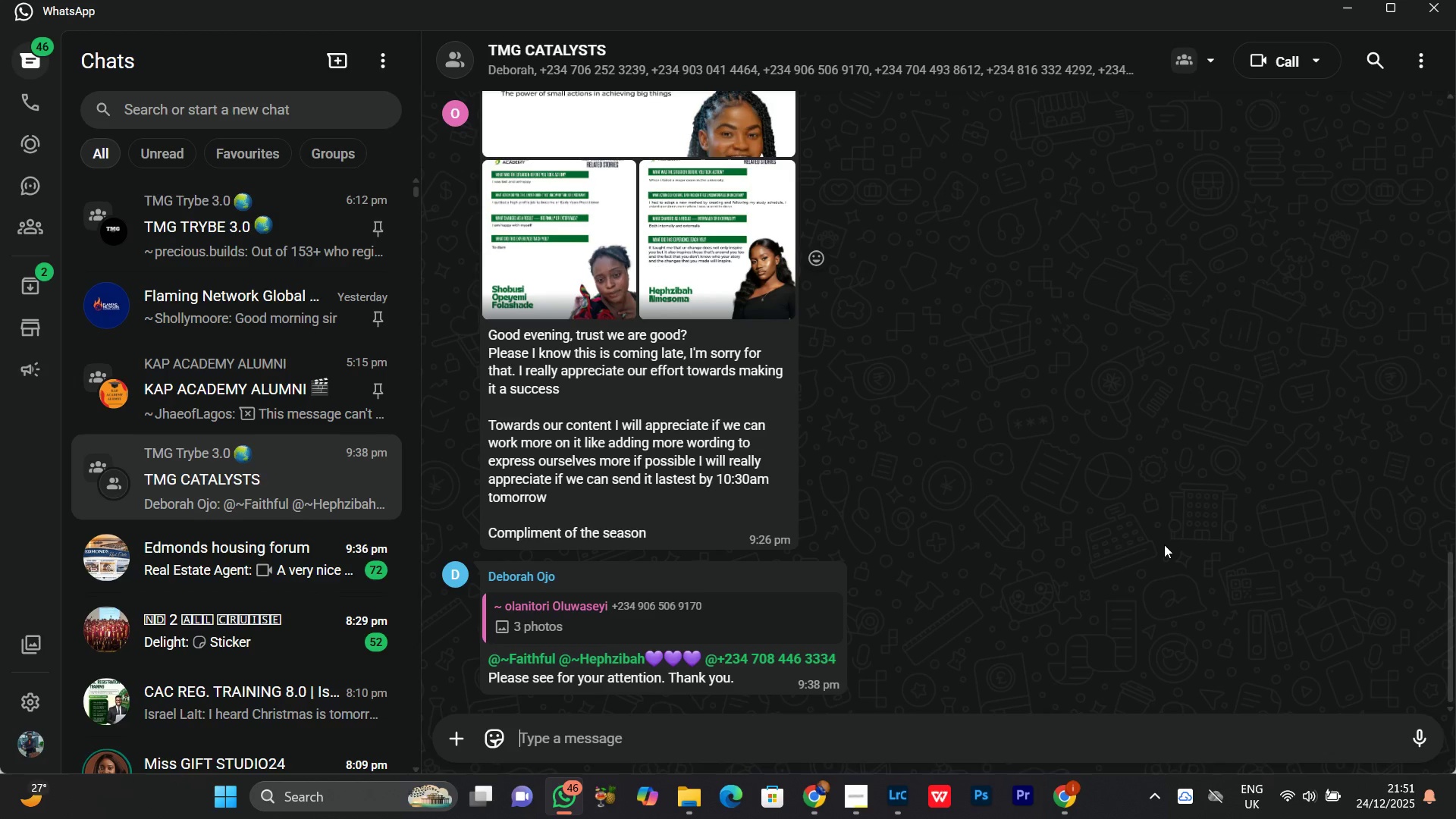 
wait(7.83)
 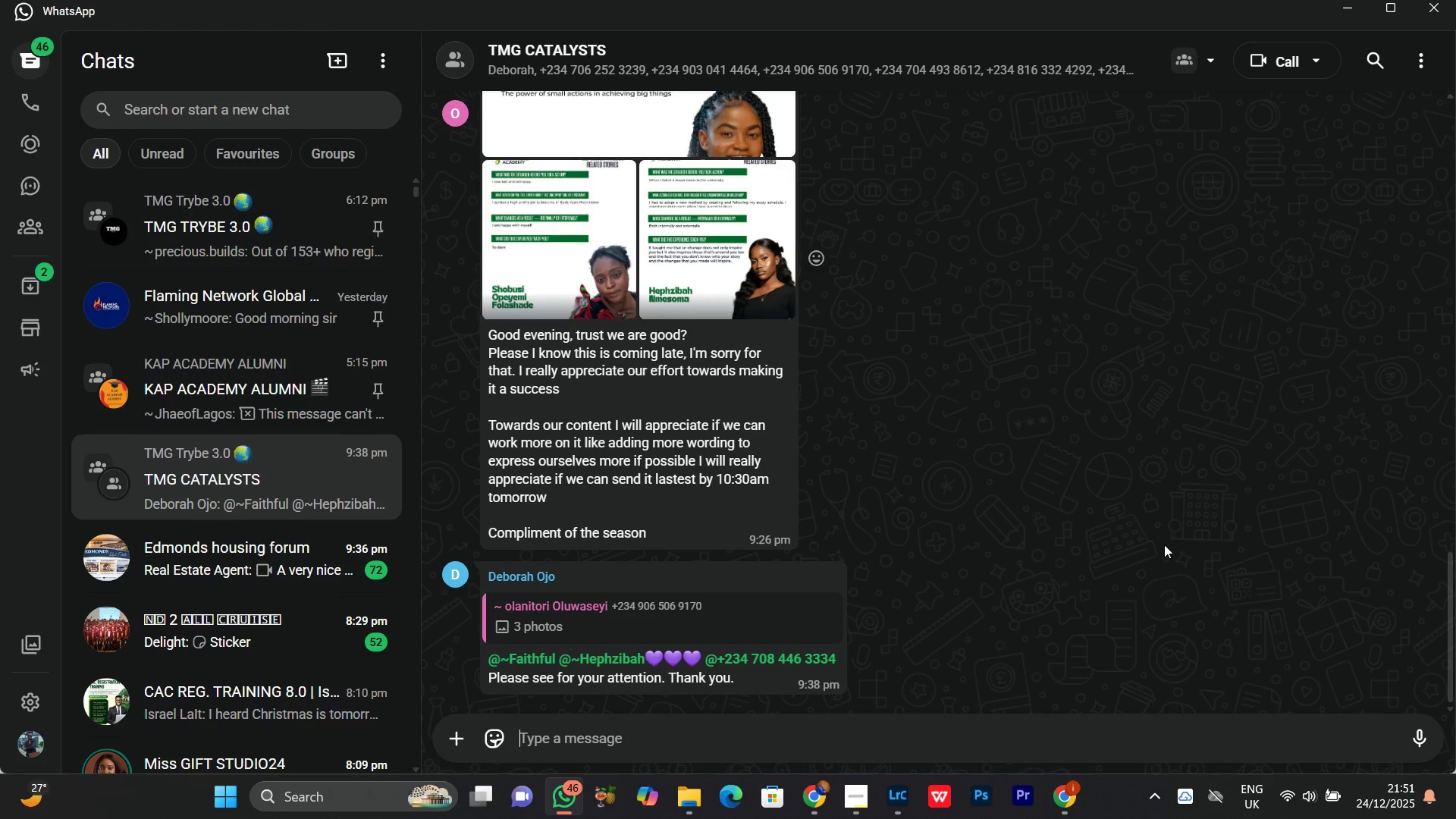 
scroll: coordinate [207, 410], scroll_direction: up, amount: 4.0
 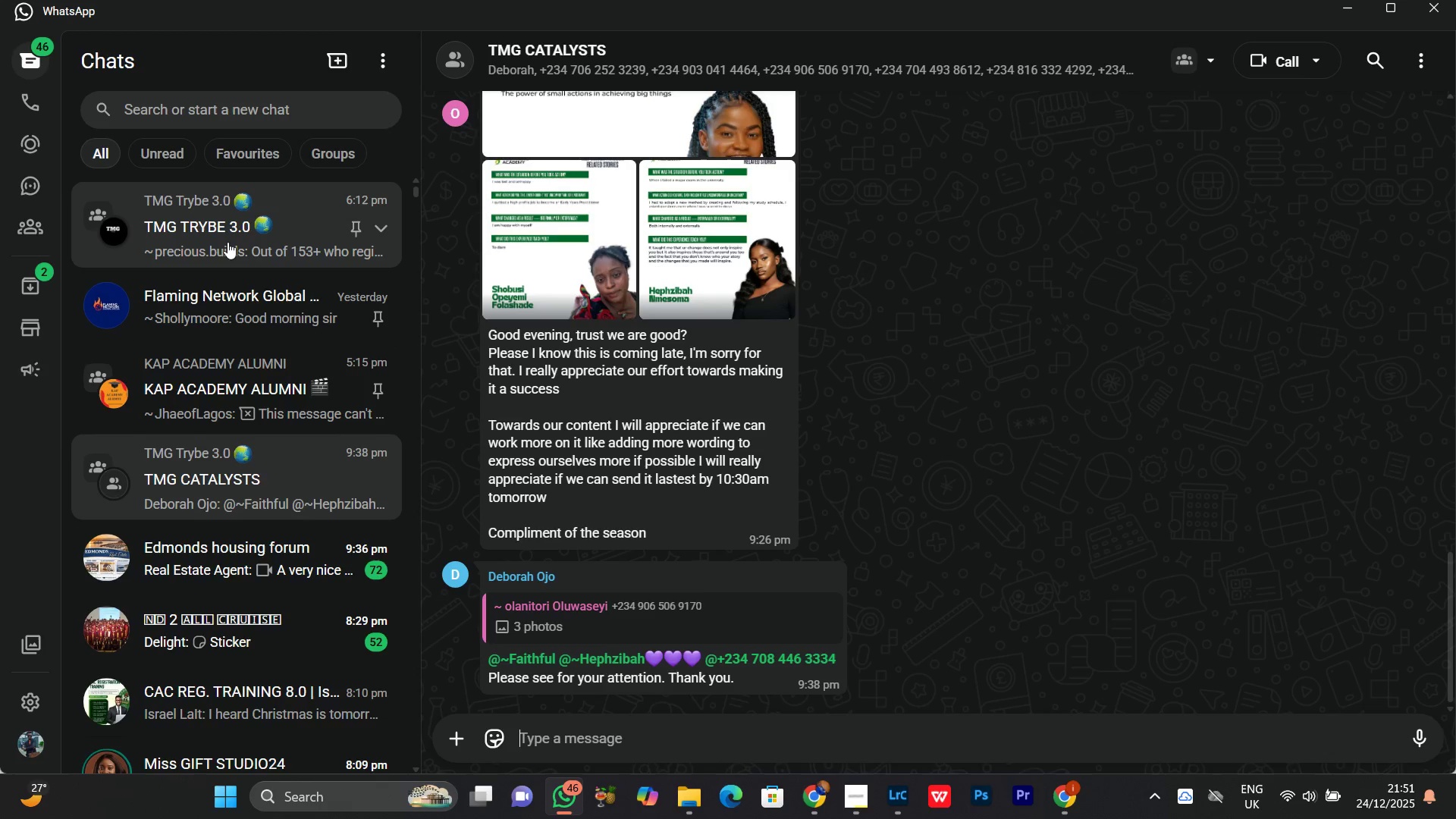 
left_click([228, 240])
 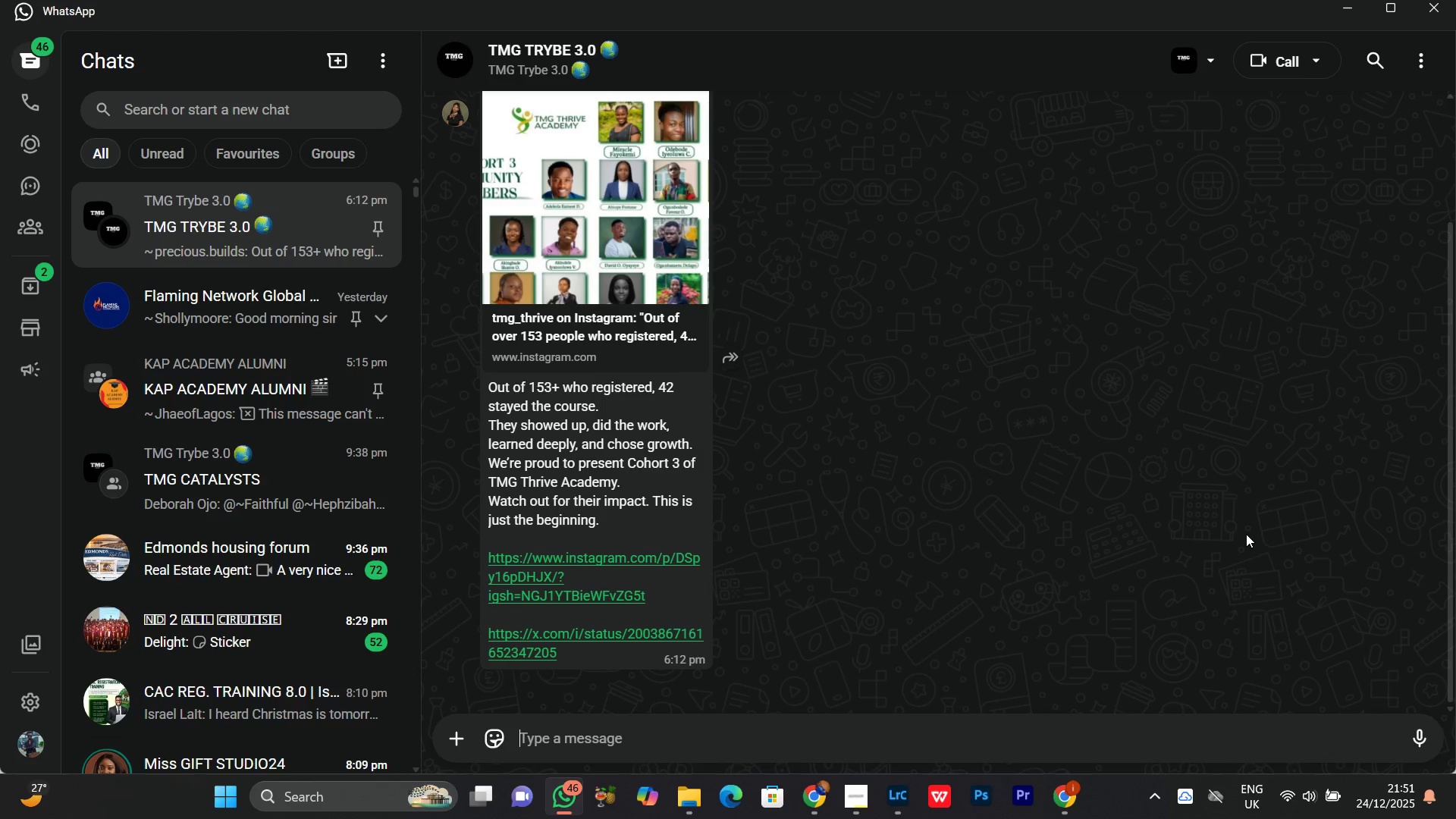 
scroll: coordinate [1210, 519], scroll_direction: down, amount: 4.0
 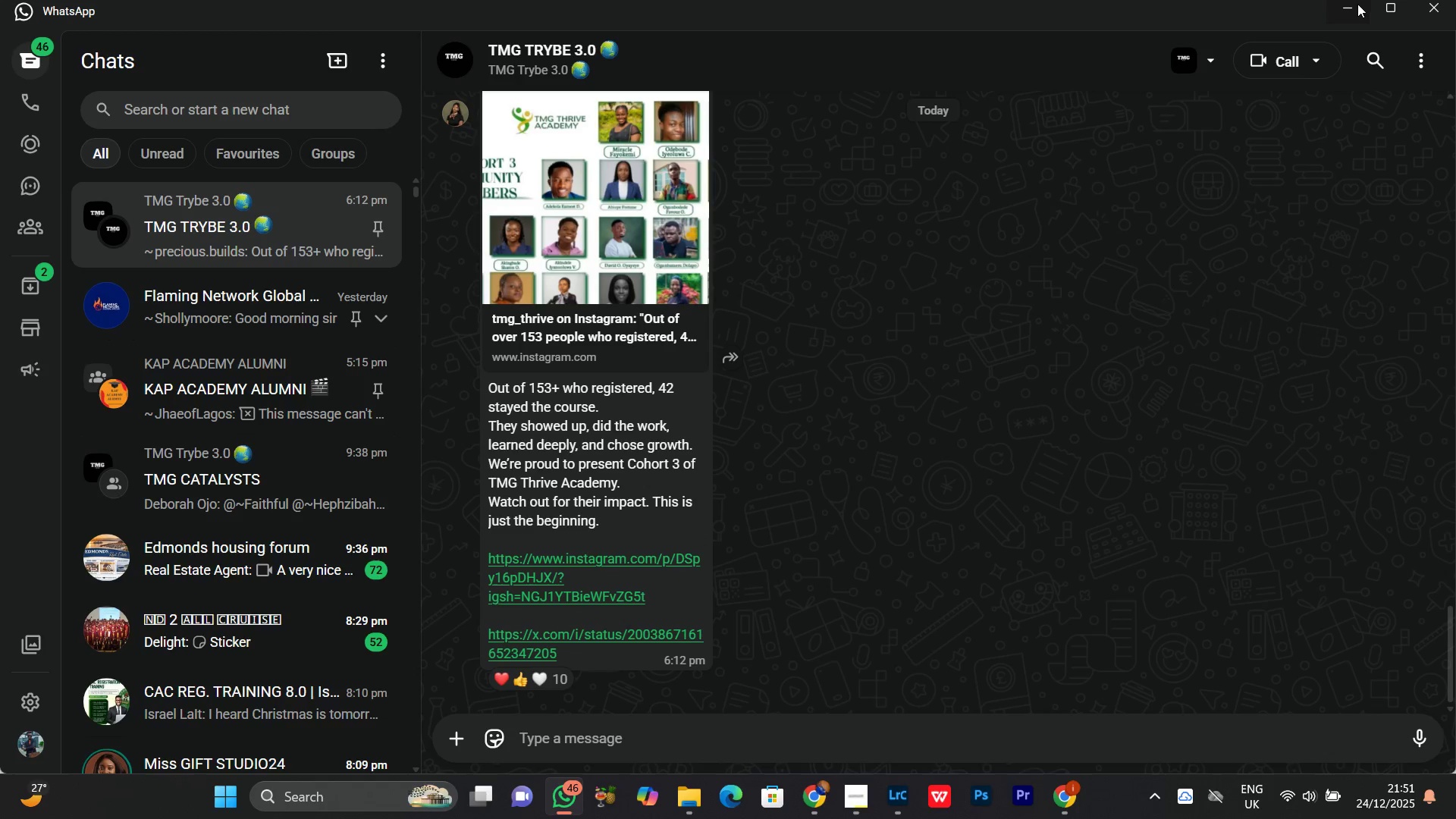 
left_click([1355, 5])
 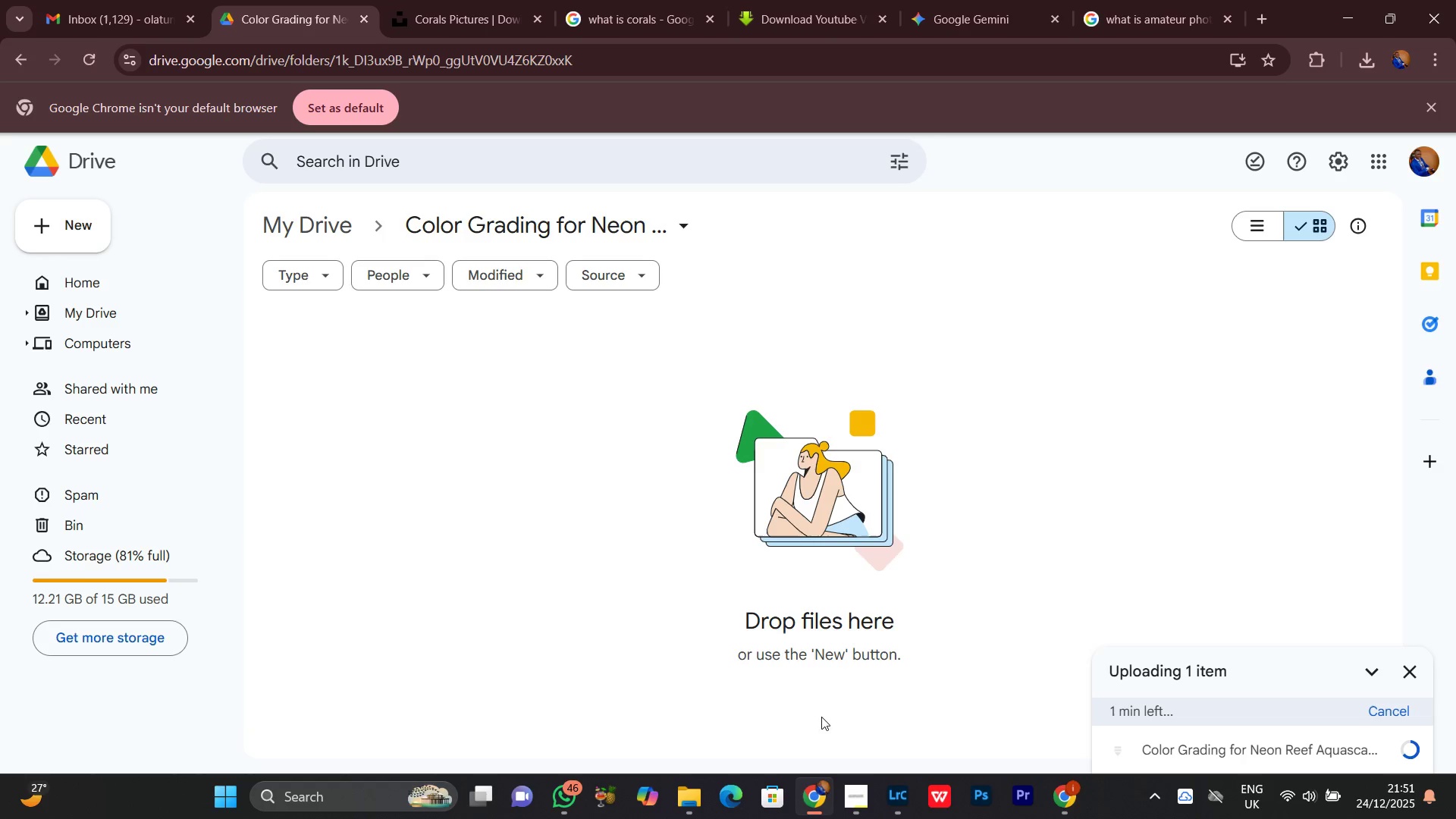 
left_click([848, 818])